 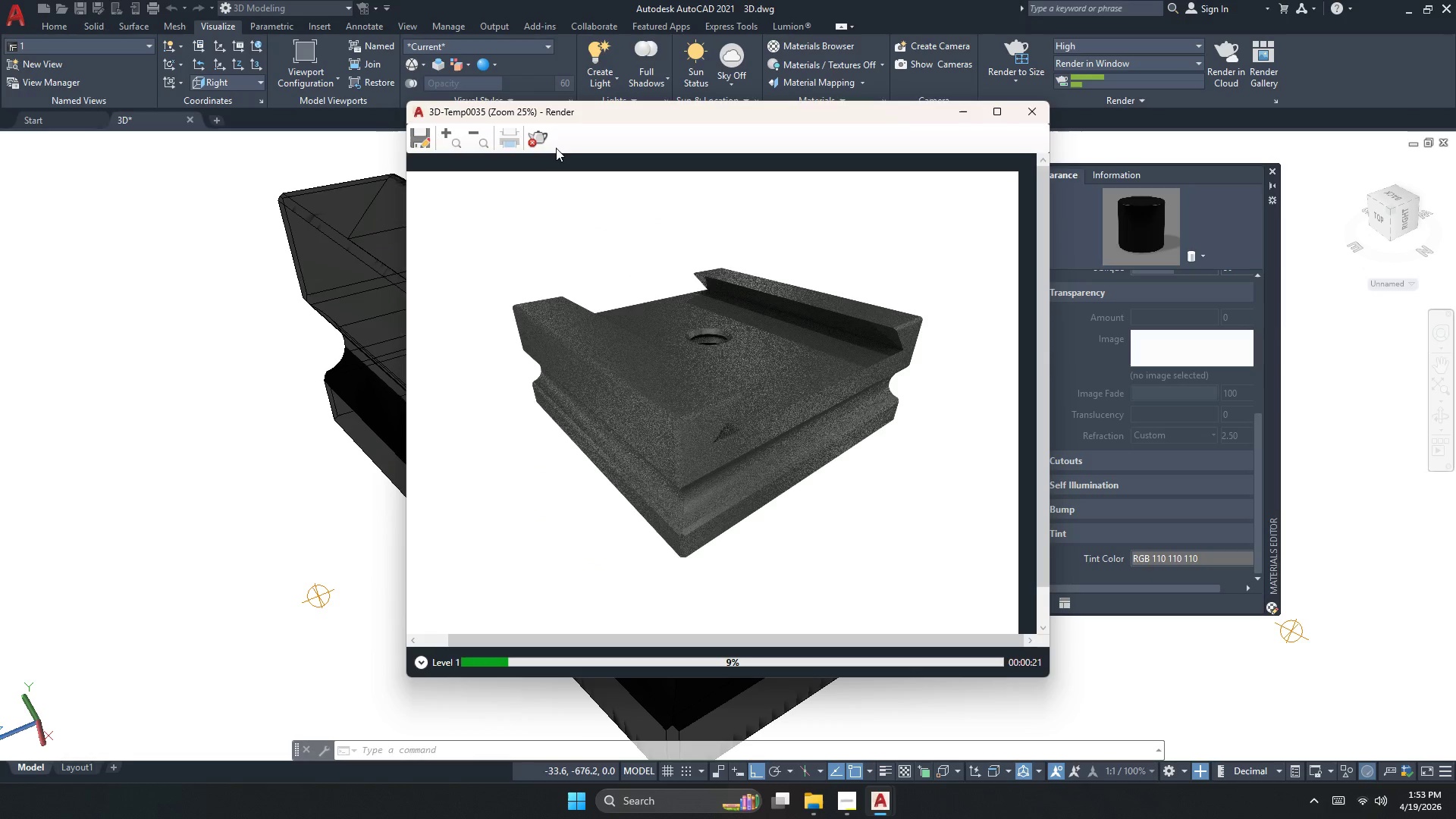 
left_click([1030, 109])
 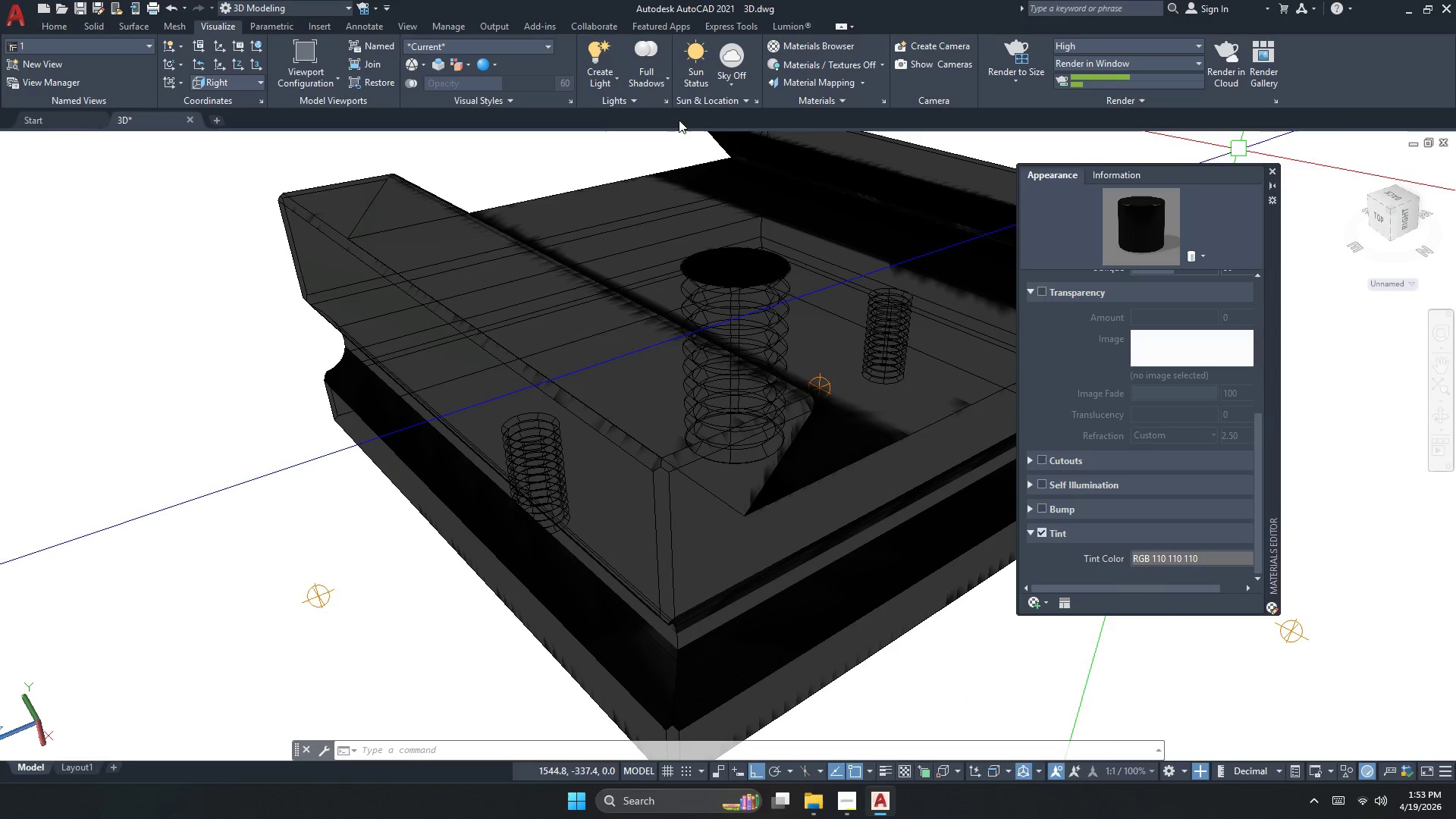 
left_click([640, 68])
 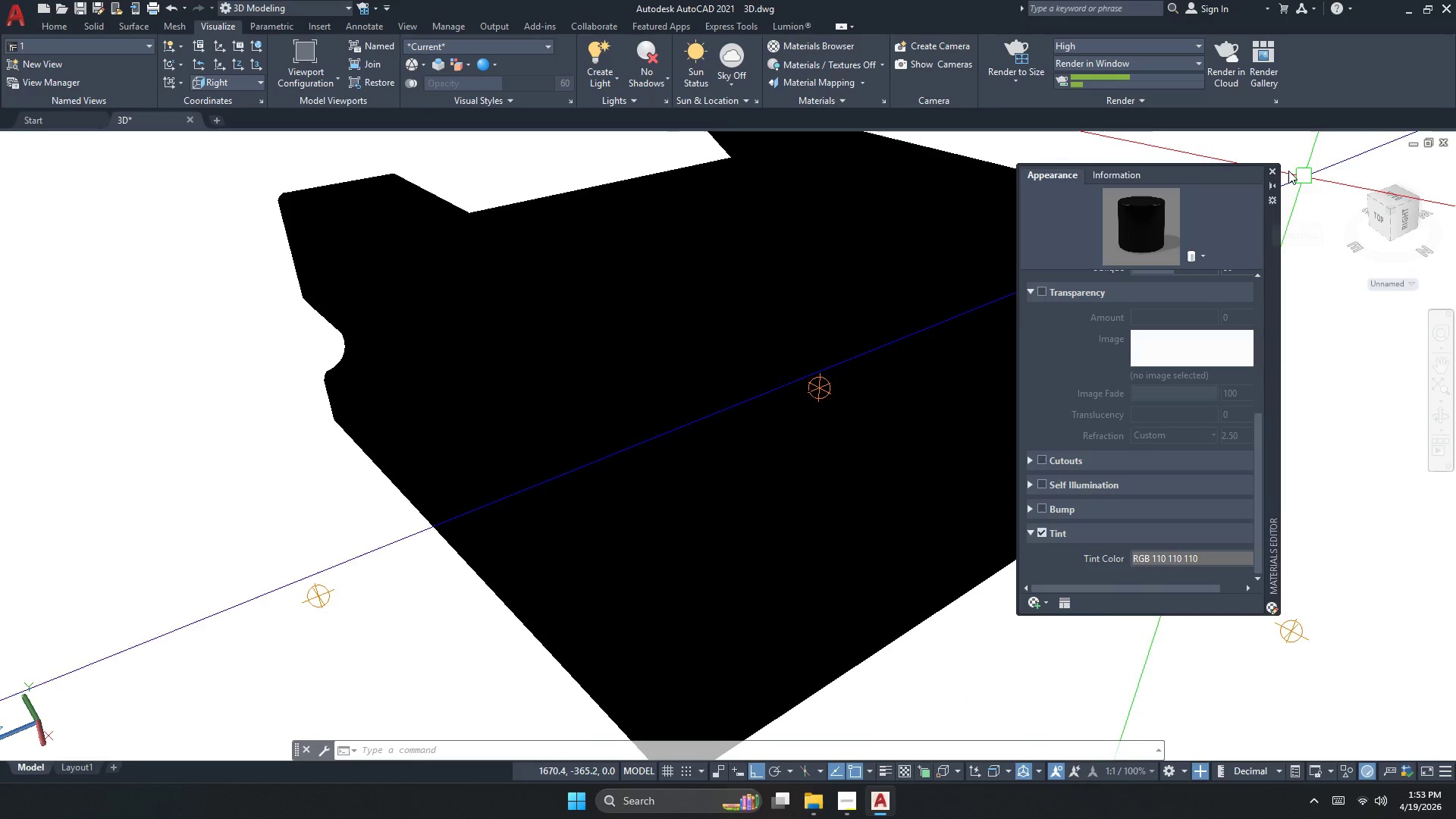 
left_click([1273, 171])
 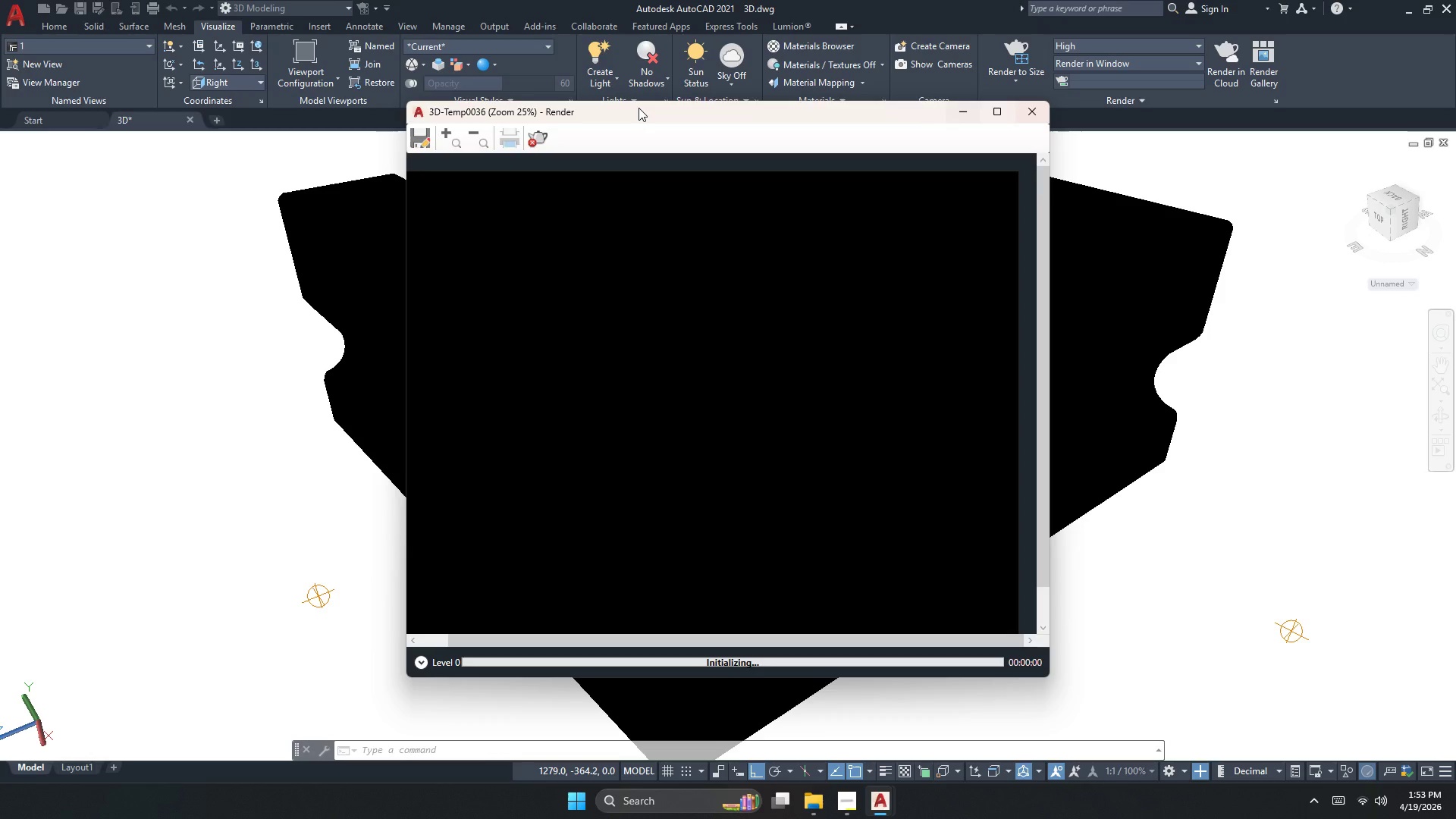 
left_click([538, 142])
 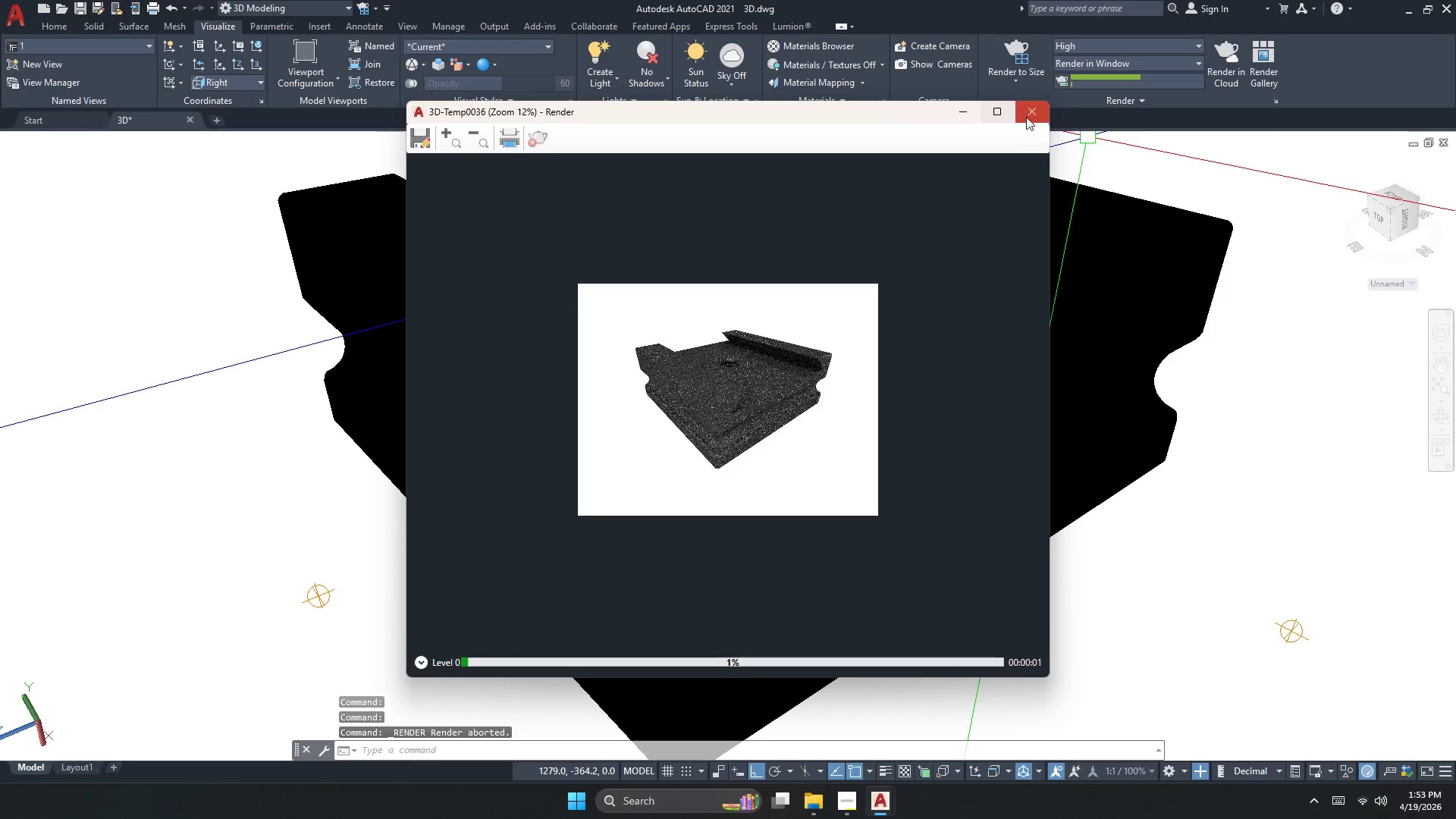 
left_click([1037, 116])
 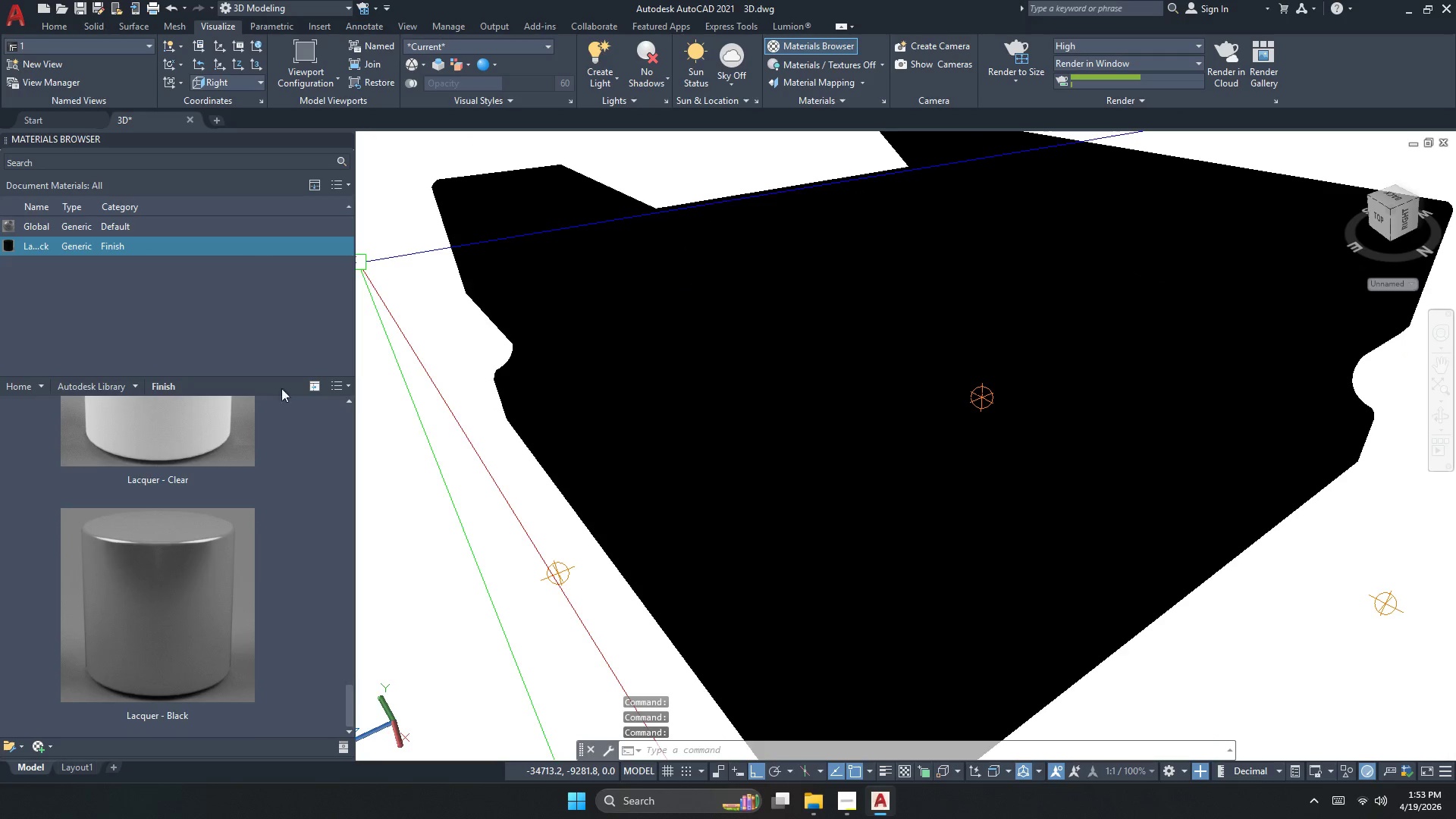 
left_click([138, 384])
 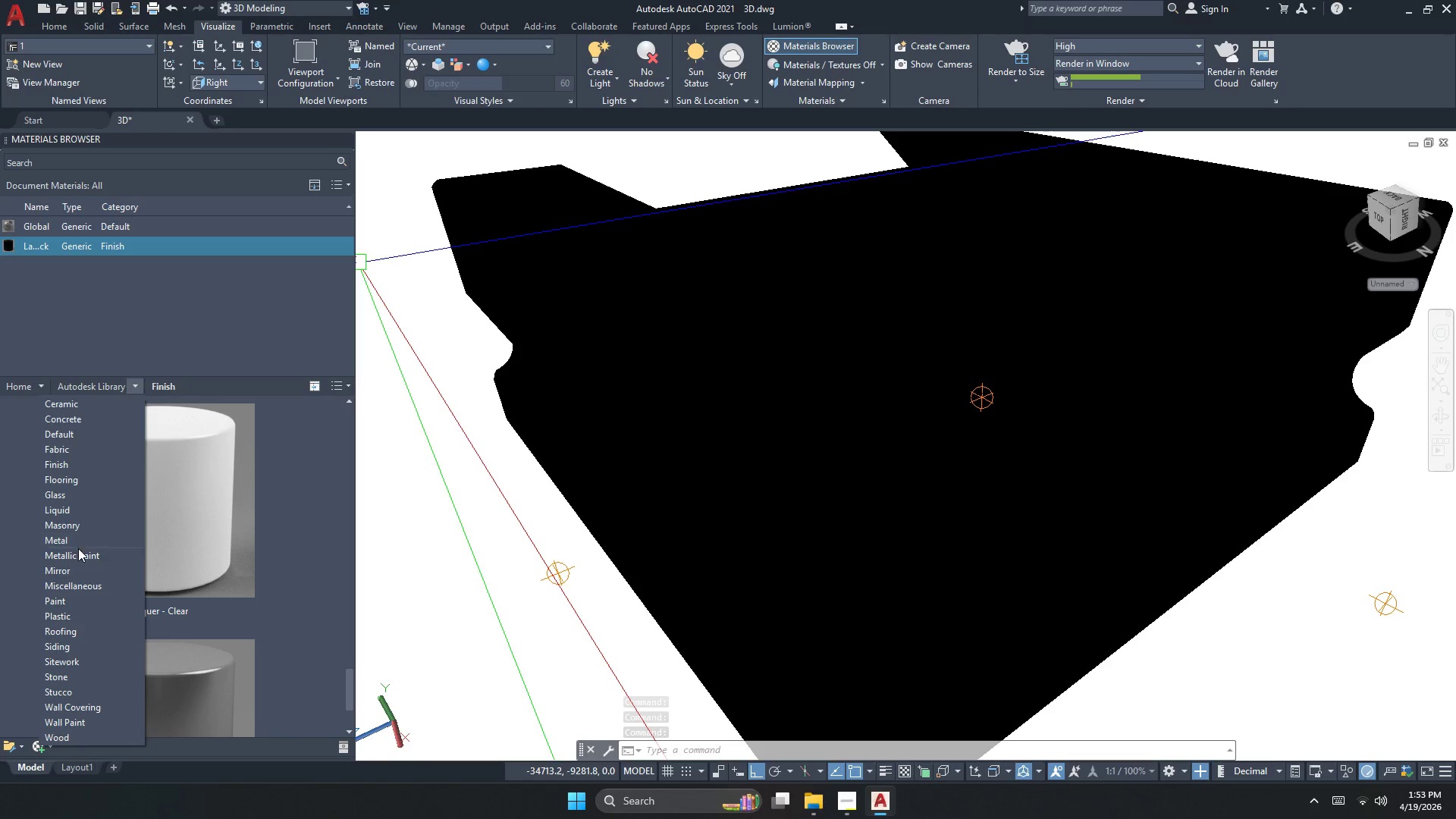 
left_click([85, 543])
 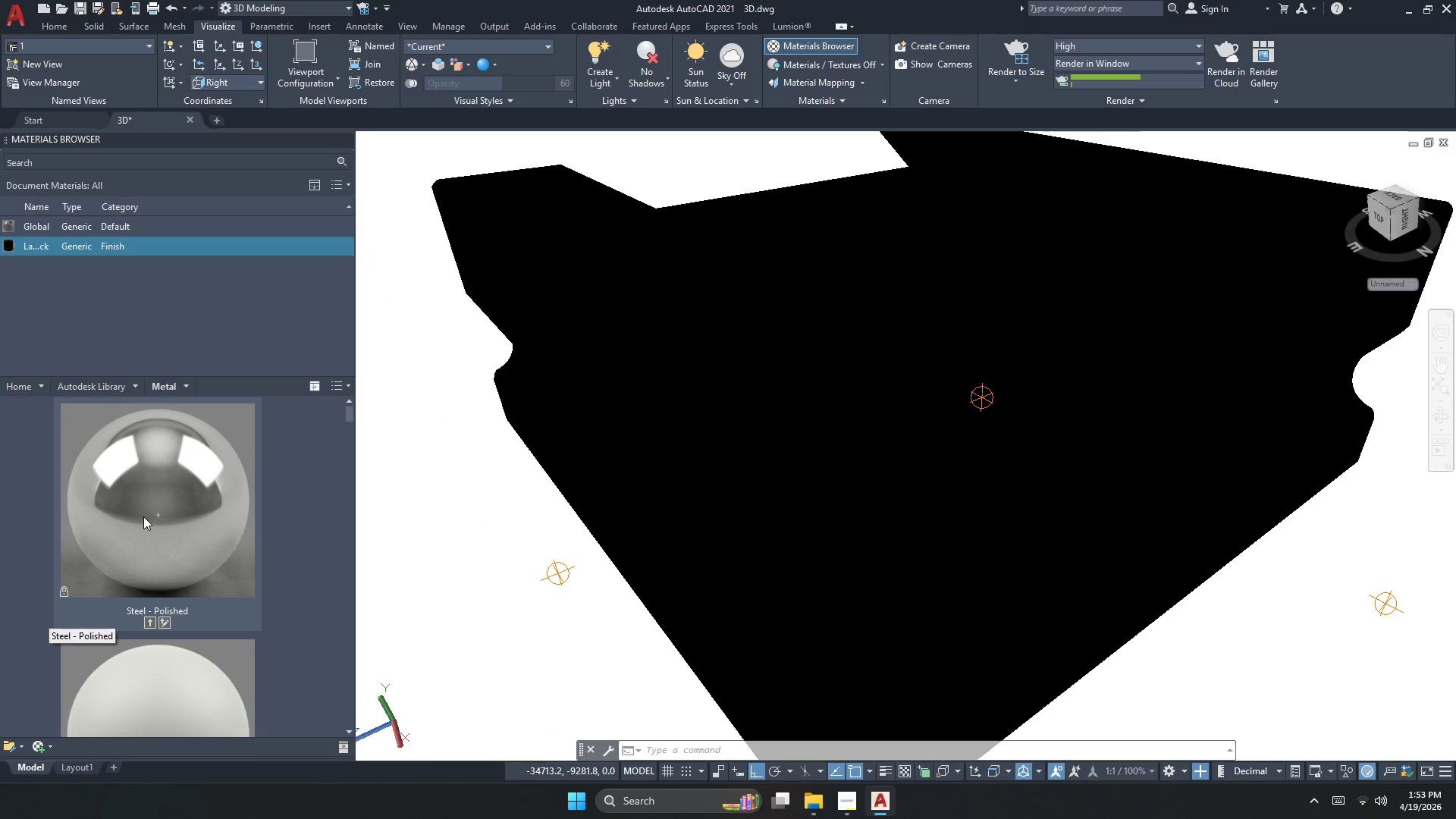 
right_click([166, 479])
 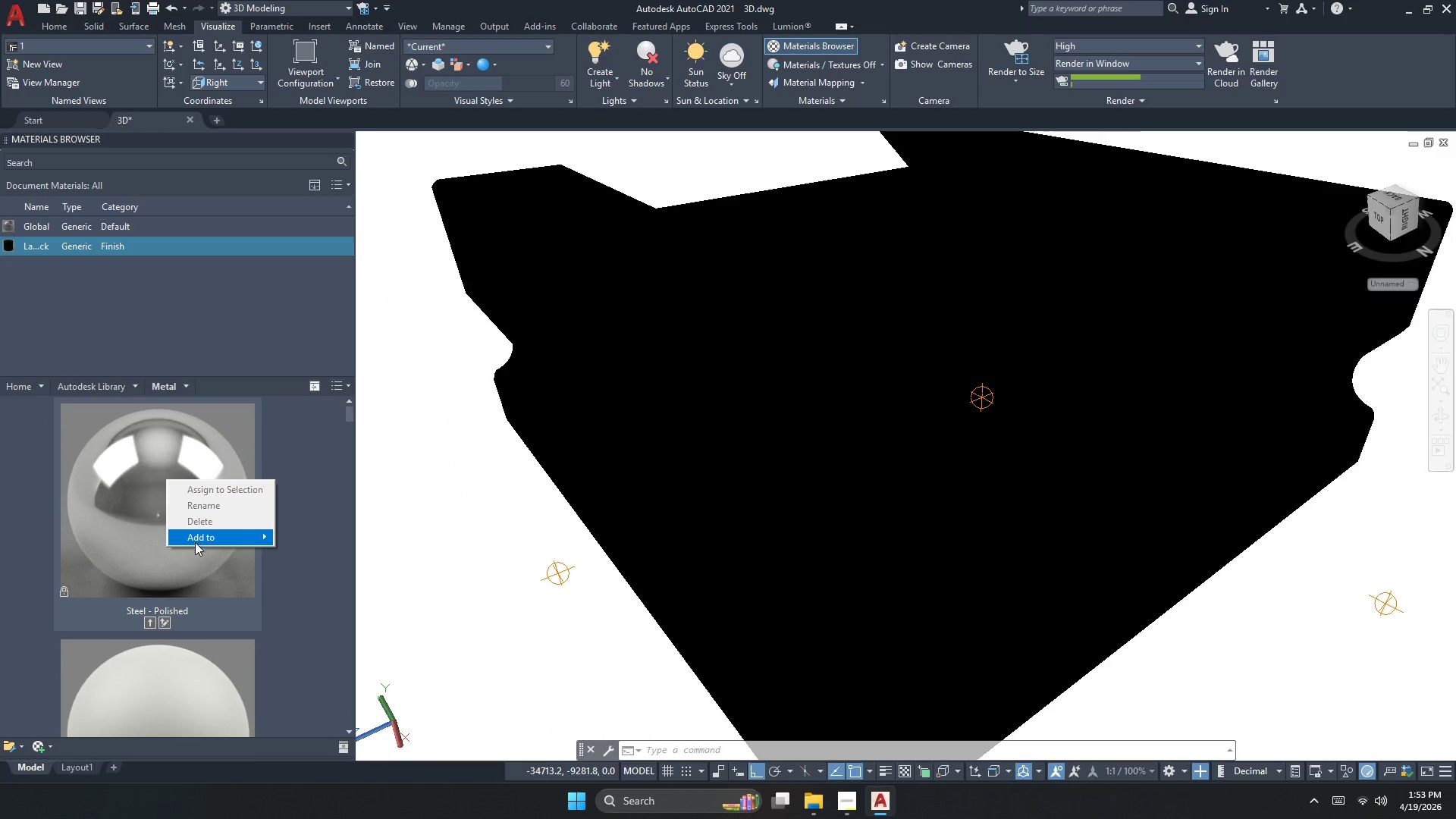 
scroll: coordinate [149, 513], scroll_direction: up, amount: 2.0
 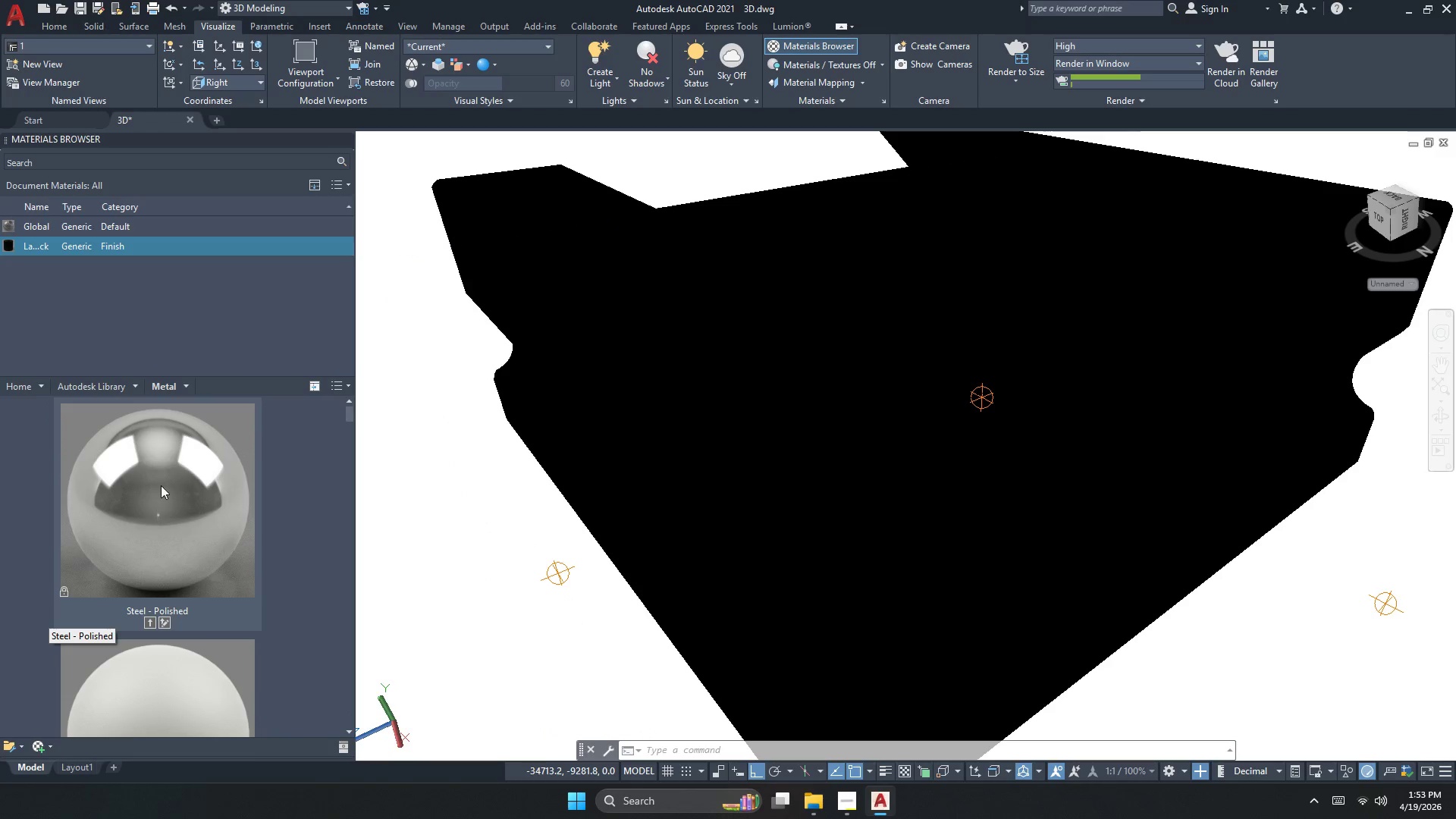 
left_click([548, 446])
 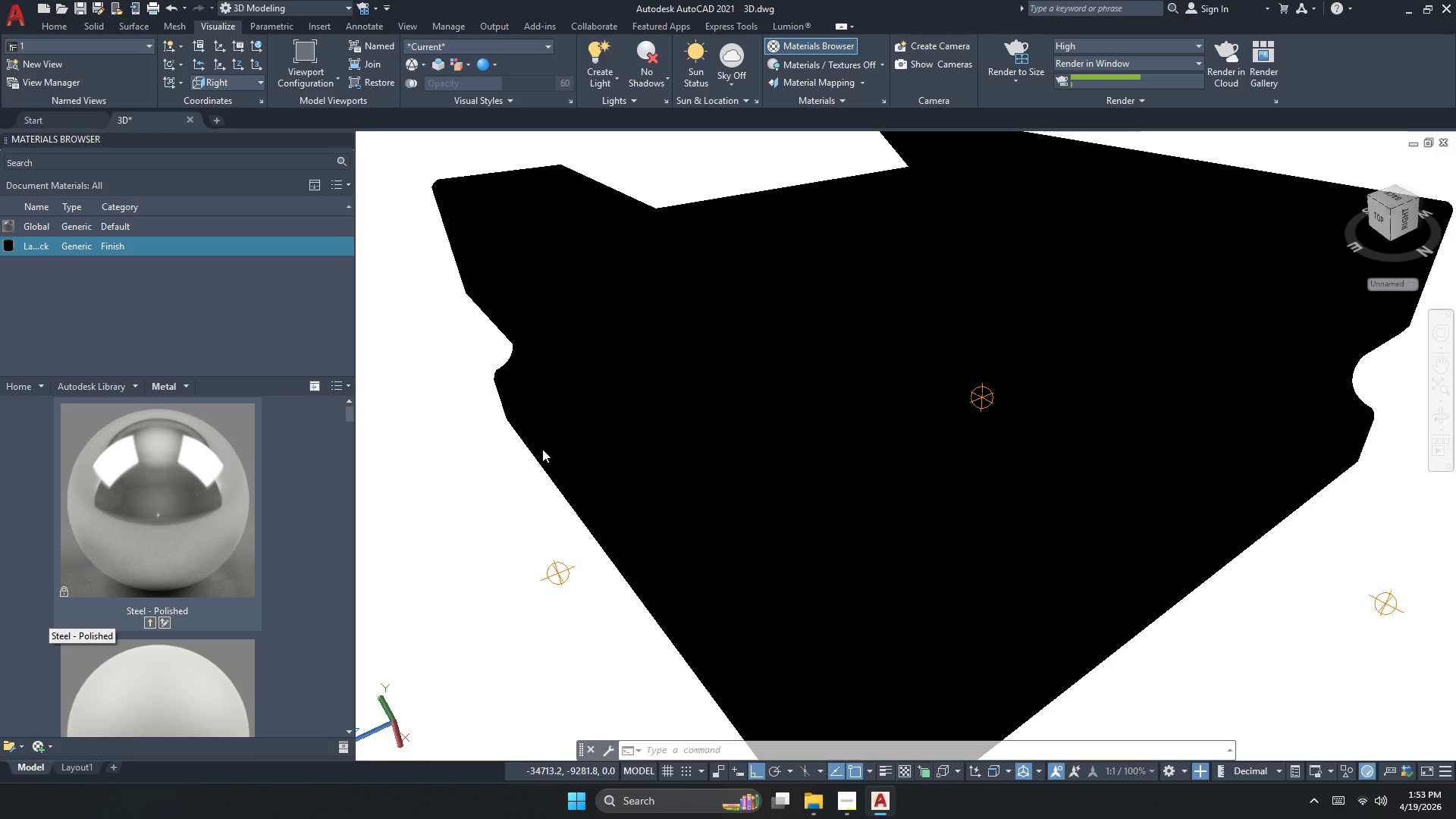 
left_click([541, 449])
 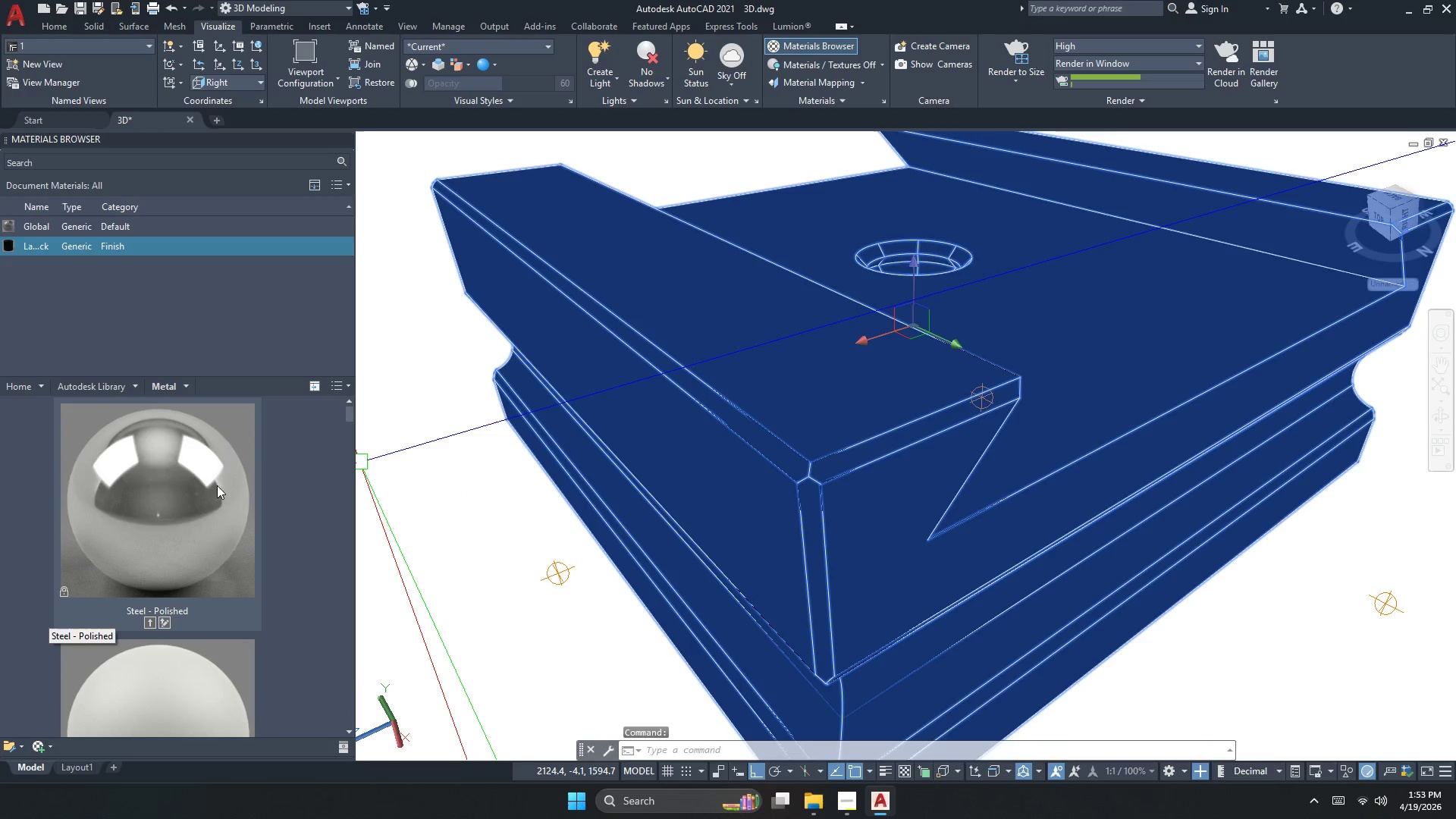 
right_click([190, 475])
 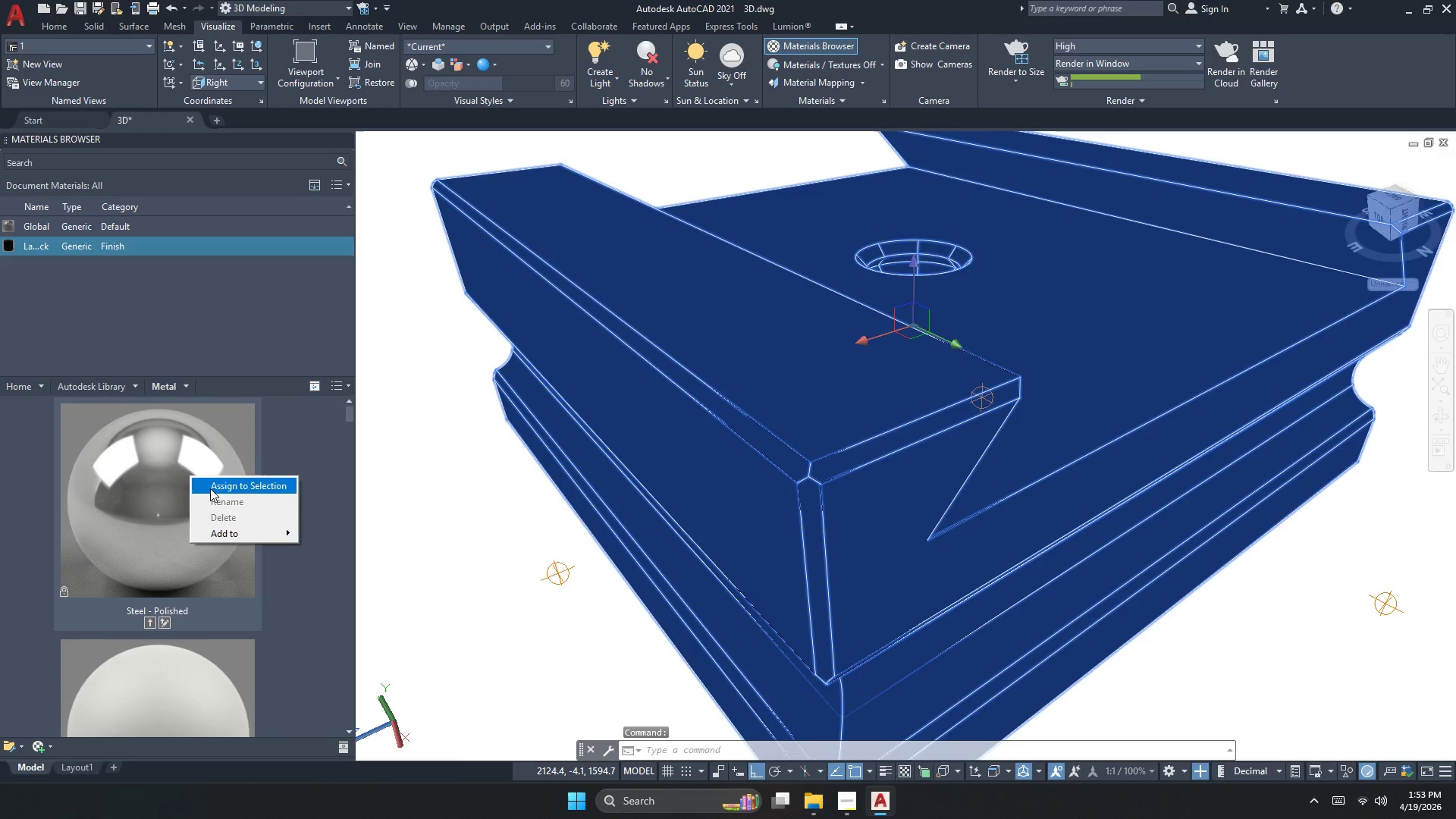 
left_click([213, 486])
 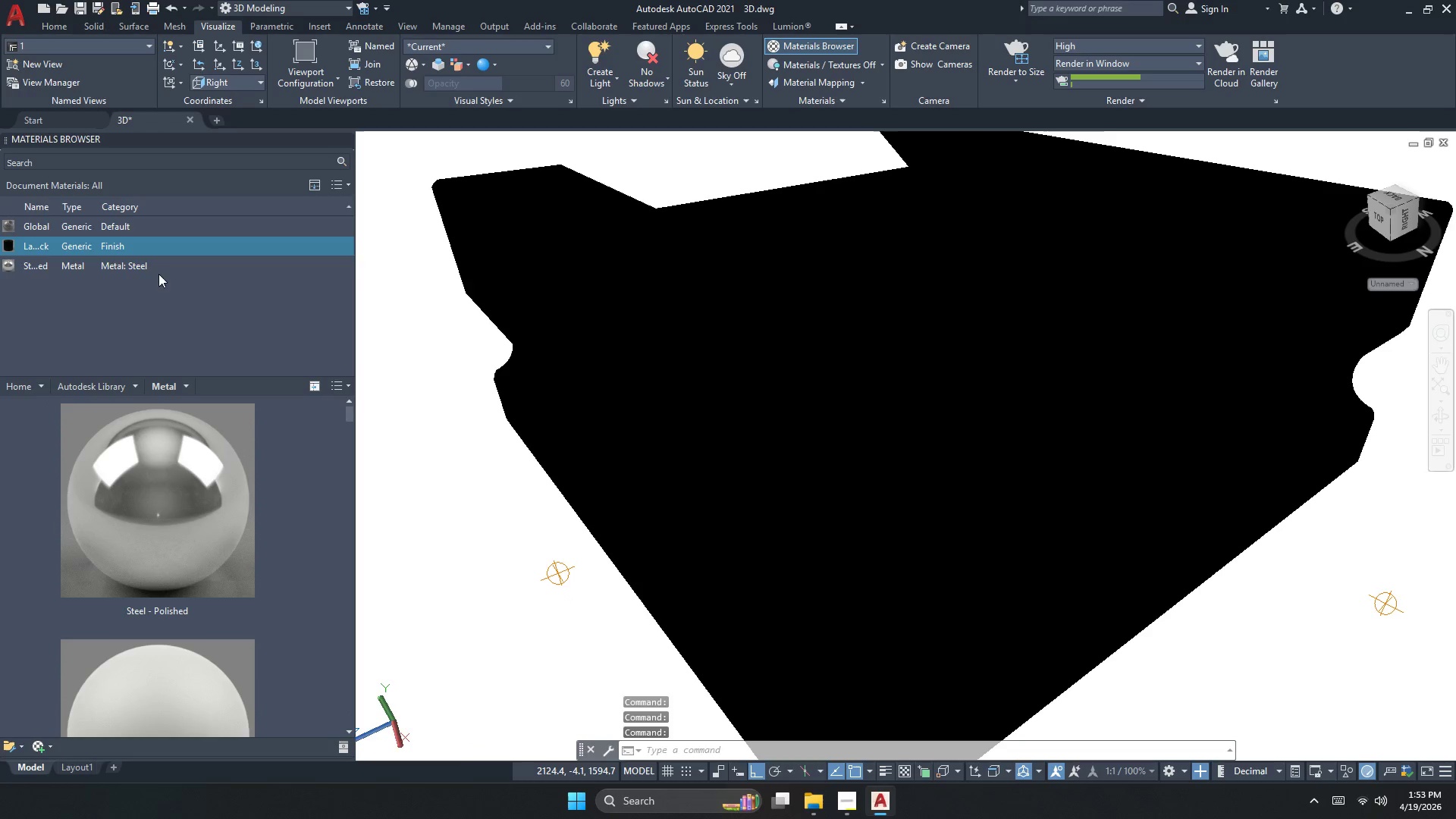 
right_click([180, 240])
 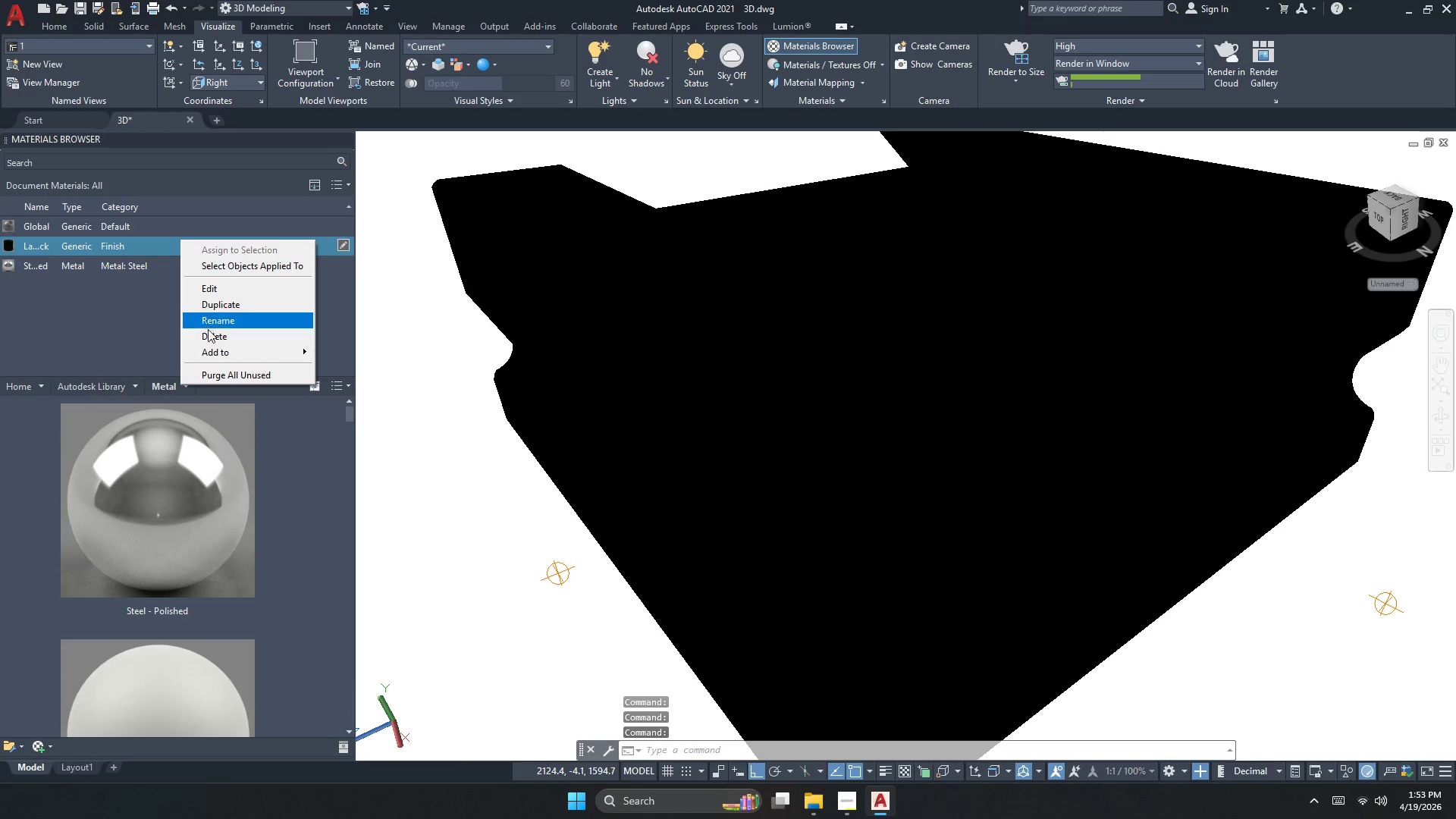 
double_click([209, 334])
 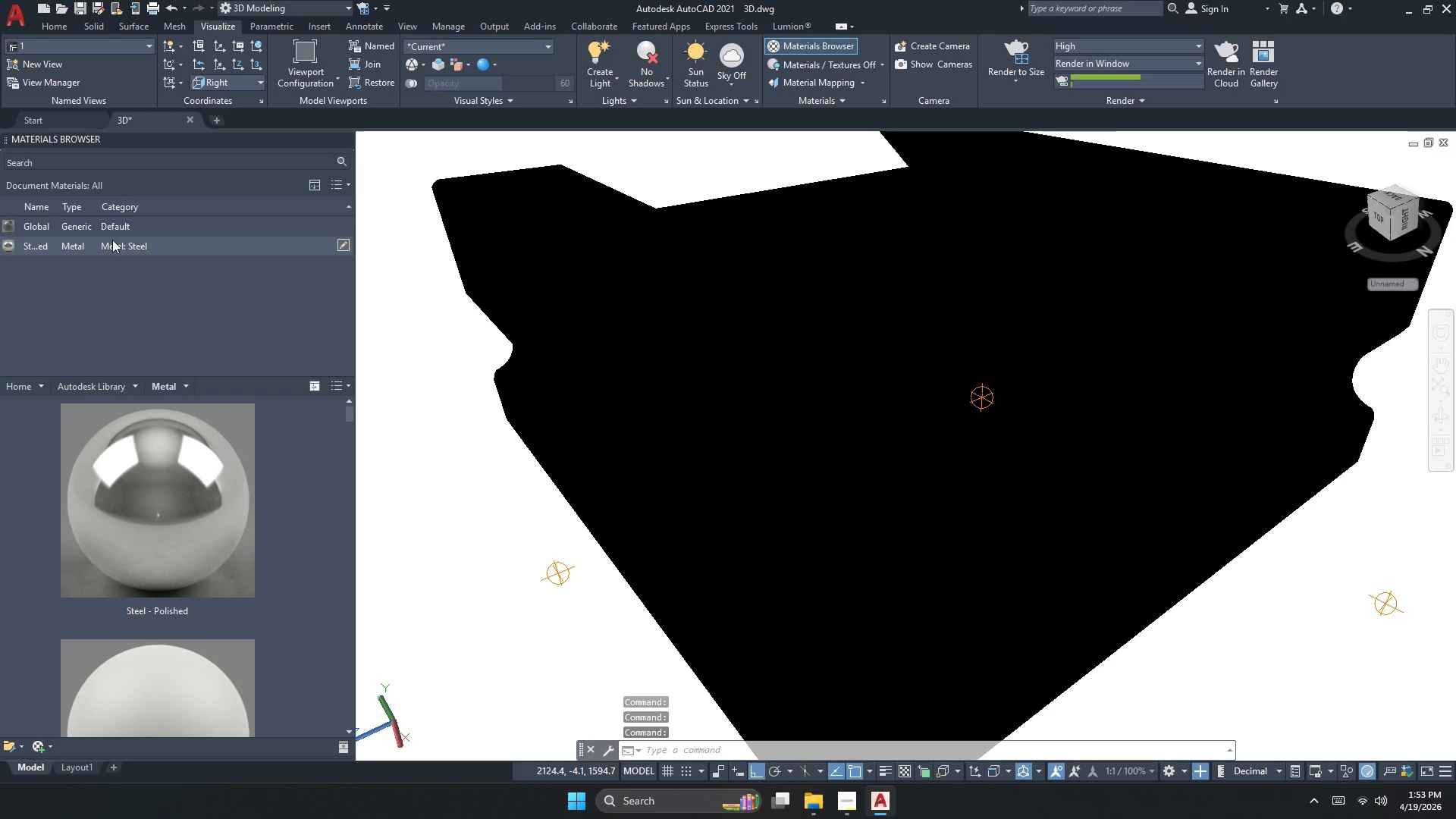 
left_click([112, 240])
 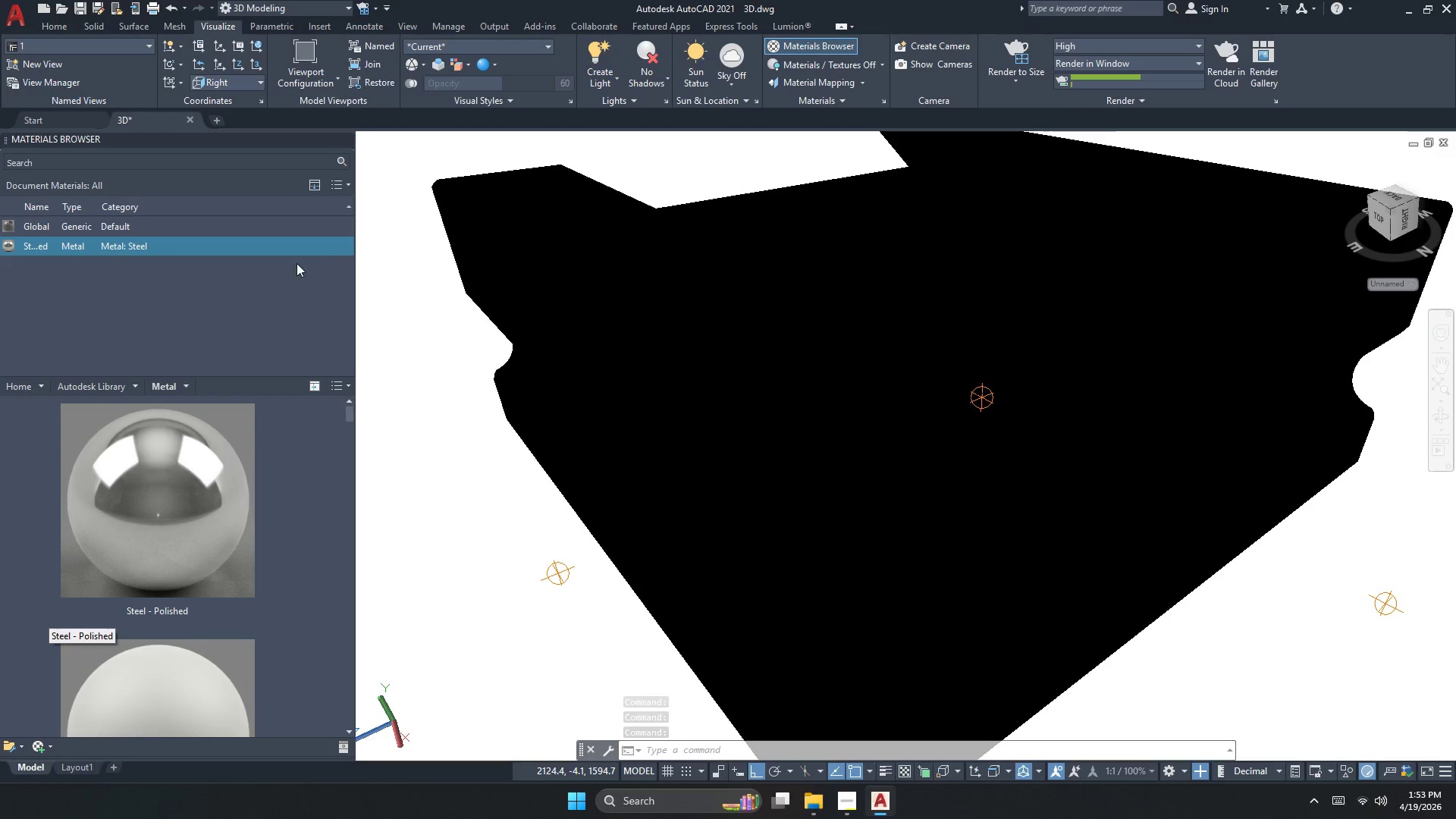 
left_click([341, 244])
 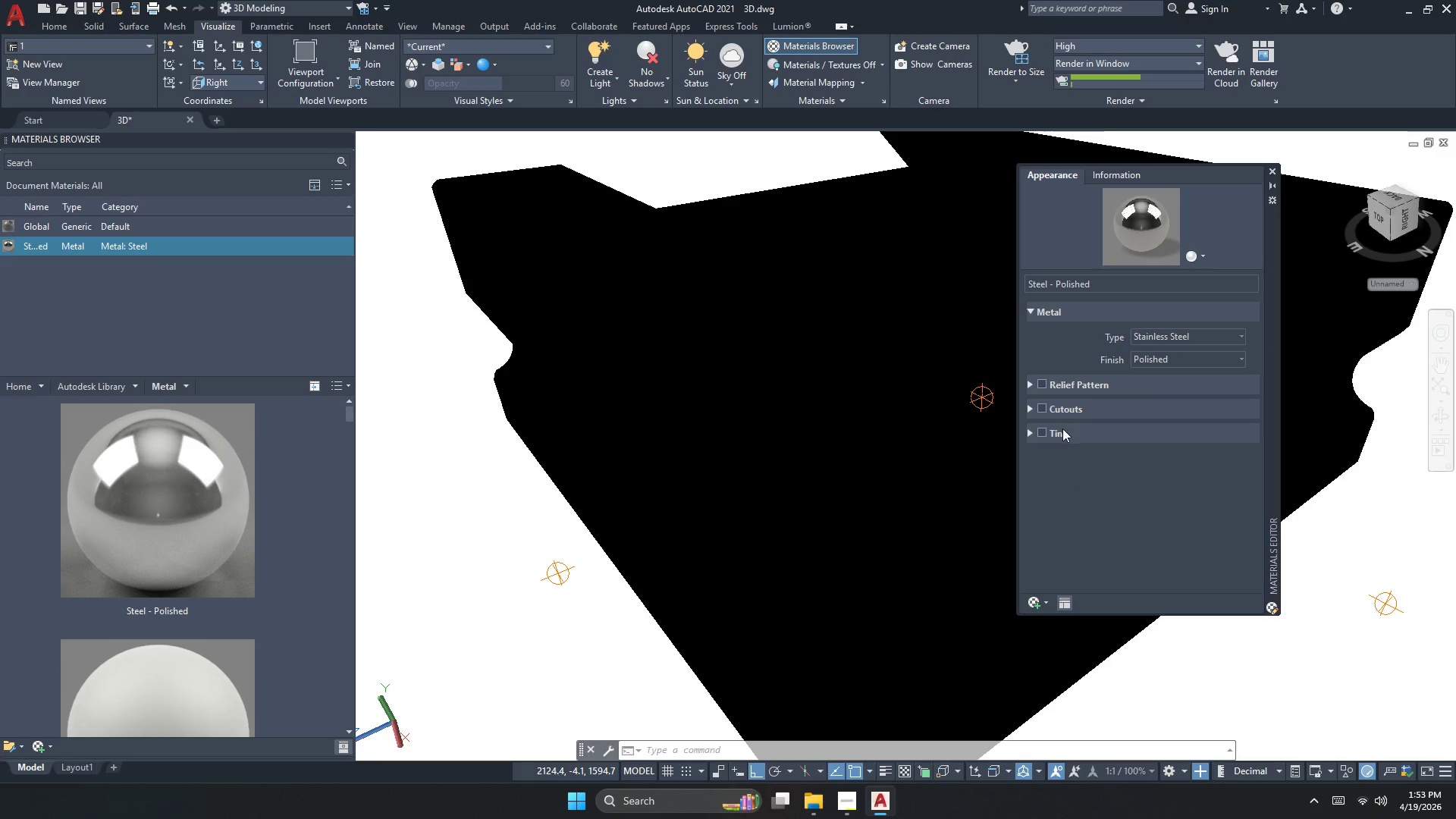 
left_click([1042, 432])
 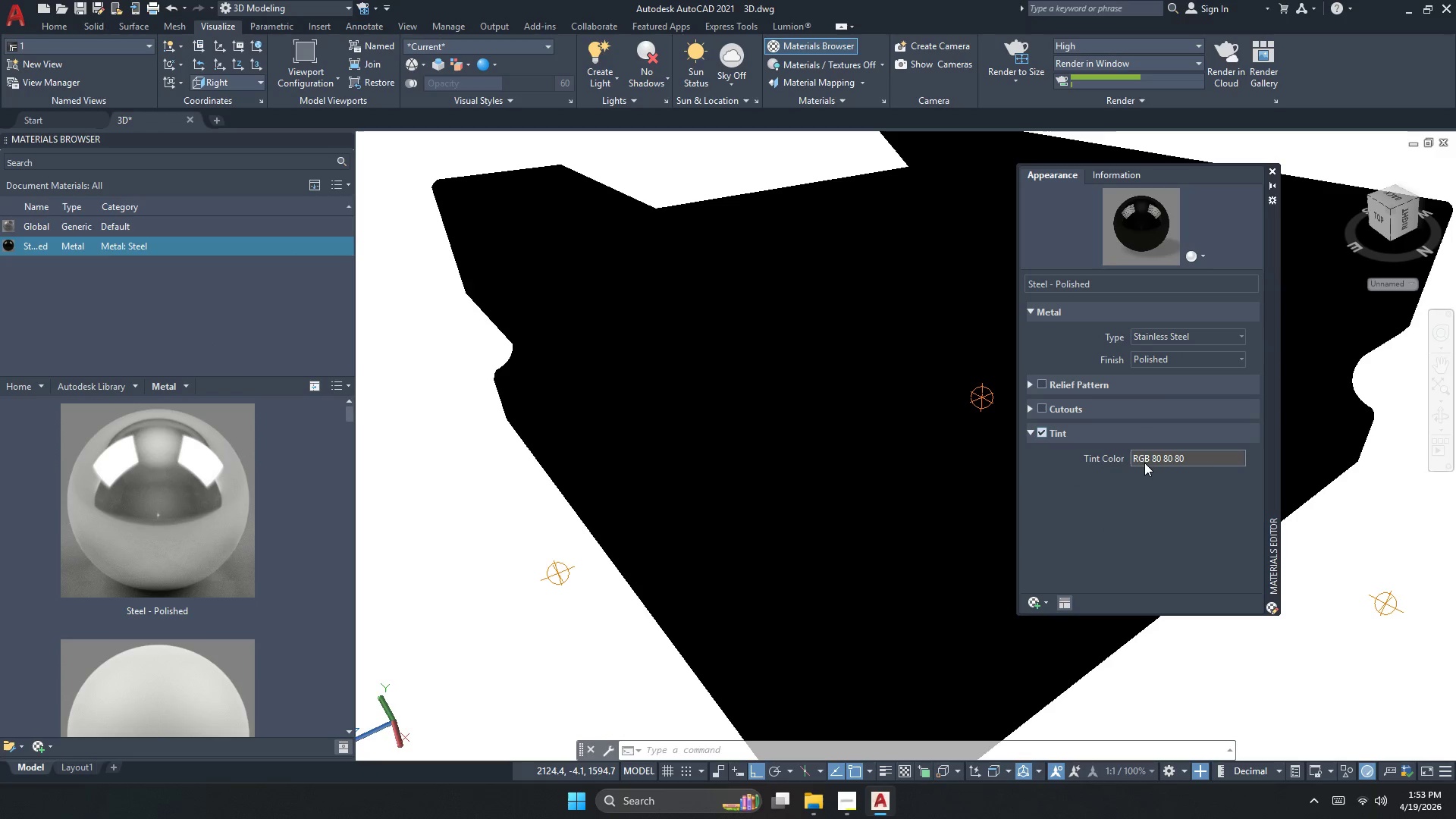 
double_click([1148, 462])
 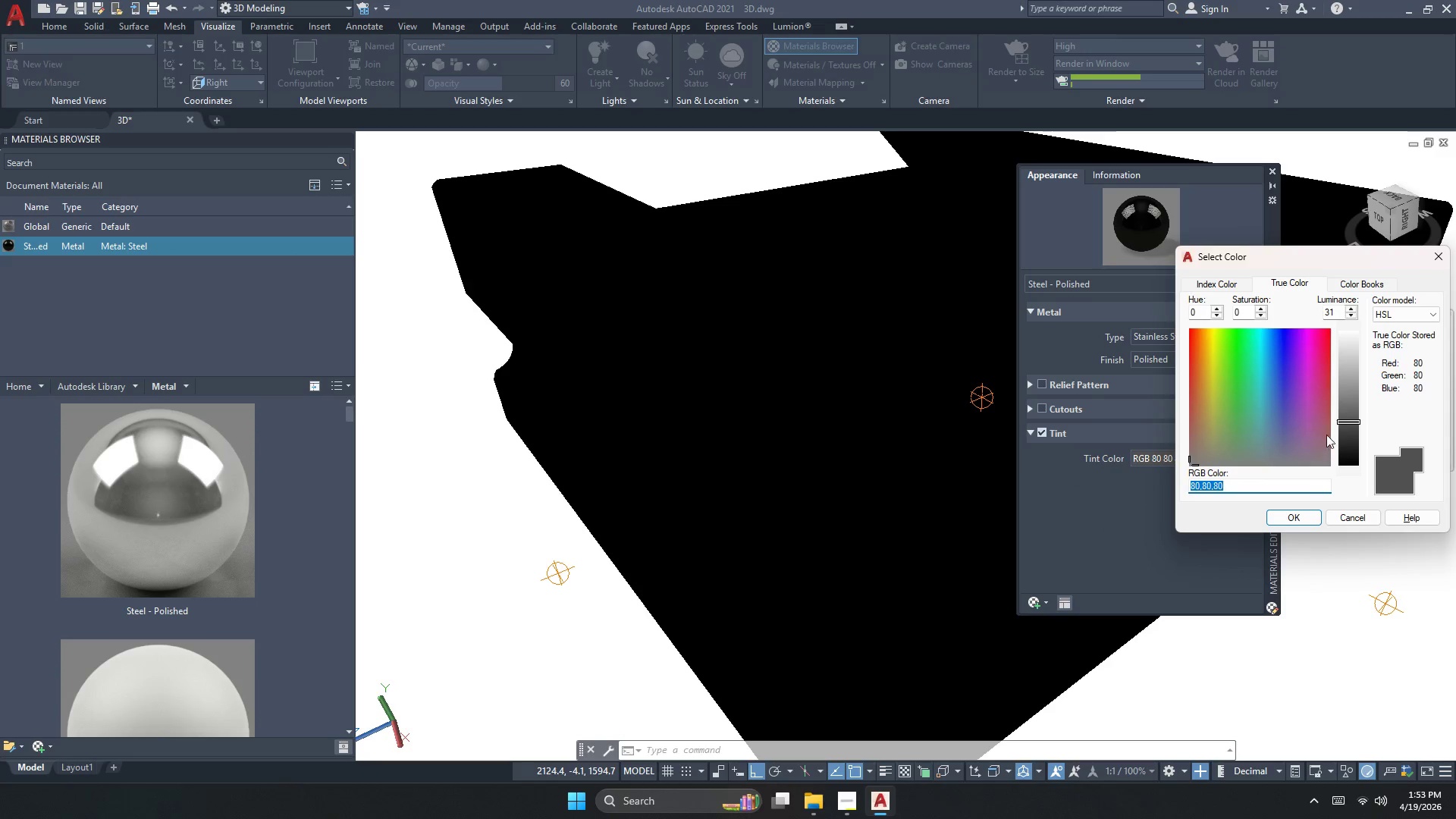 
left_click_drag(start_coordinate=[1346, 428], to_coordinate=[1348, 445])
 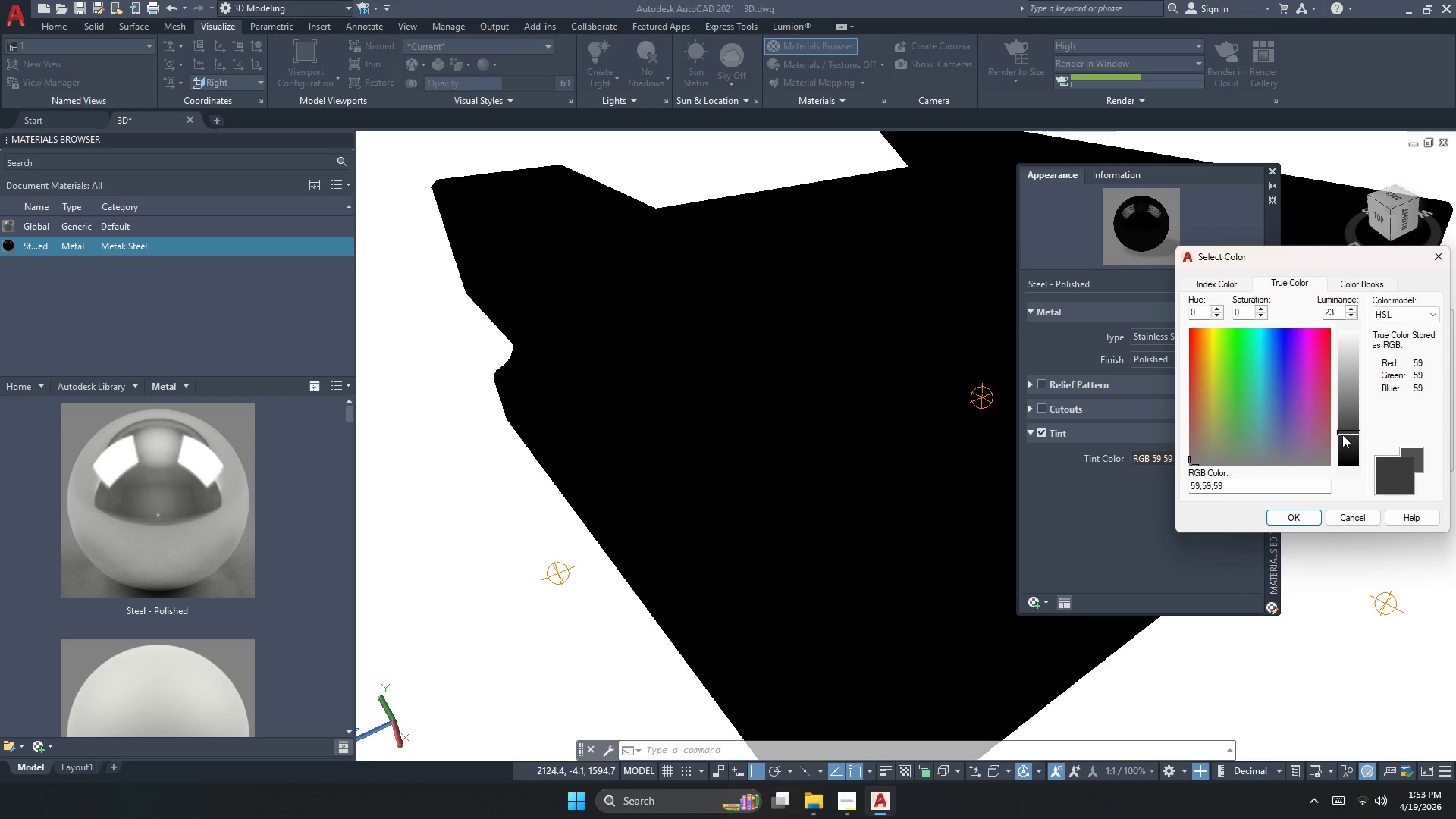 
double_click([1301, 516])
 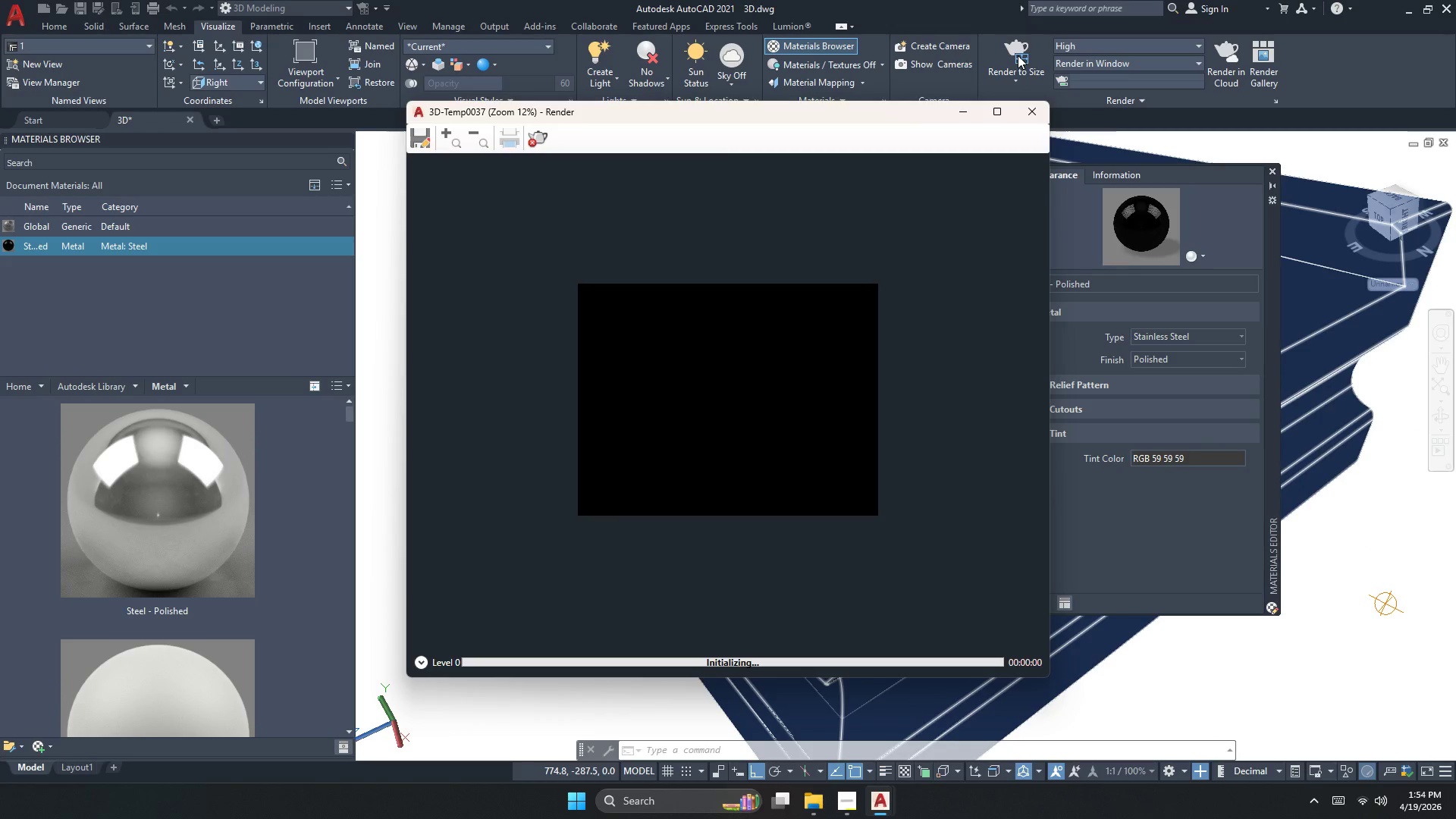 
scroll: coordinate [896, 466], scroll_direction: up, amount: 2.0
 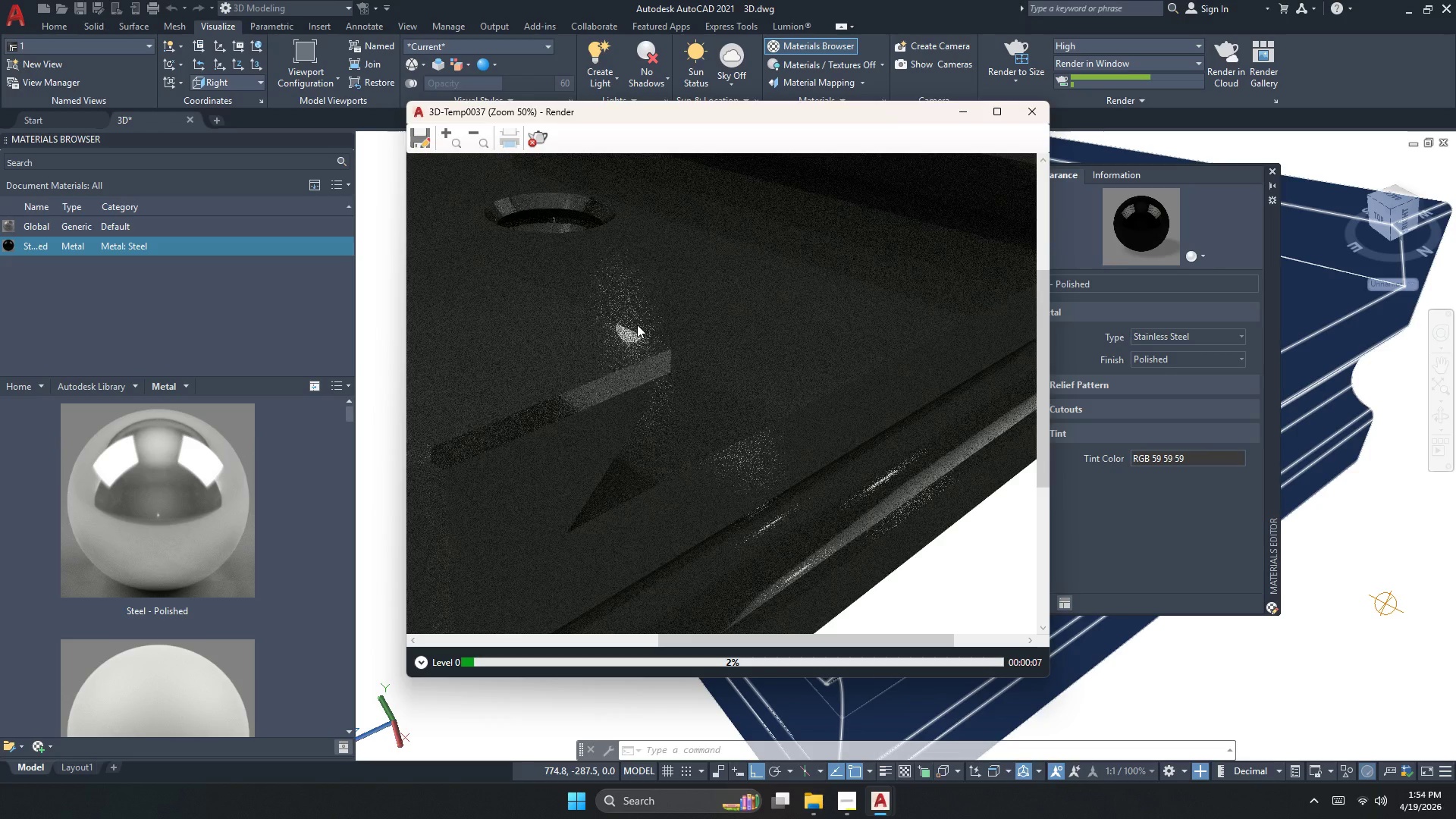 
scroll: coordinate [693, 385], scroll_direction: down, amount: 1.0
 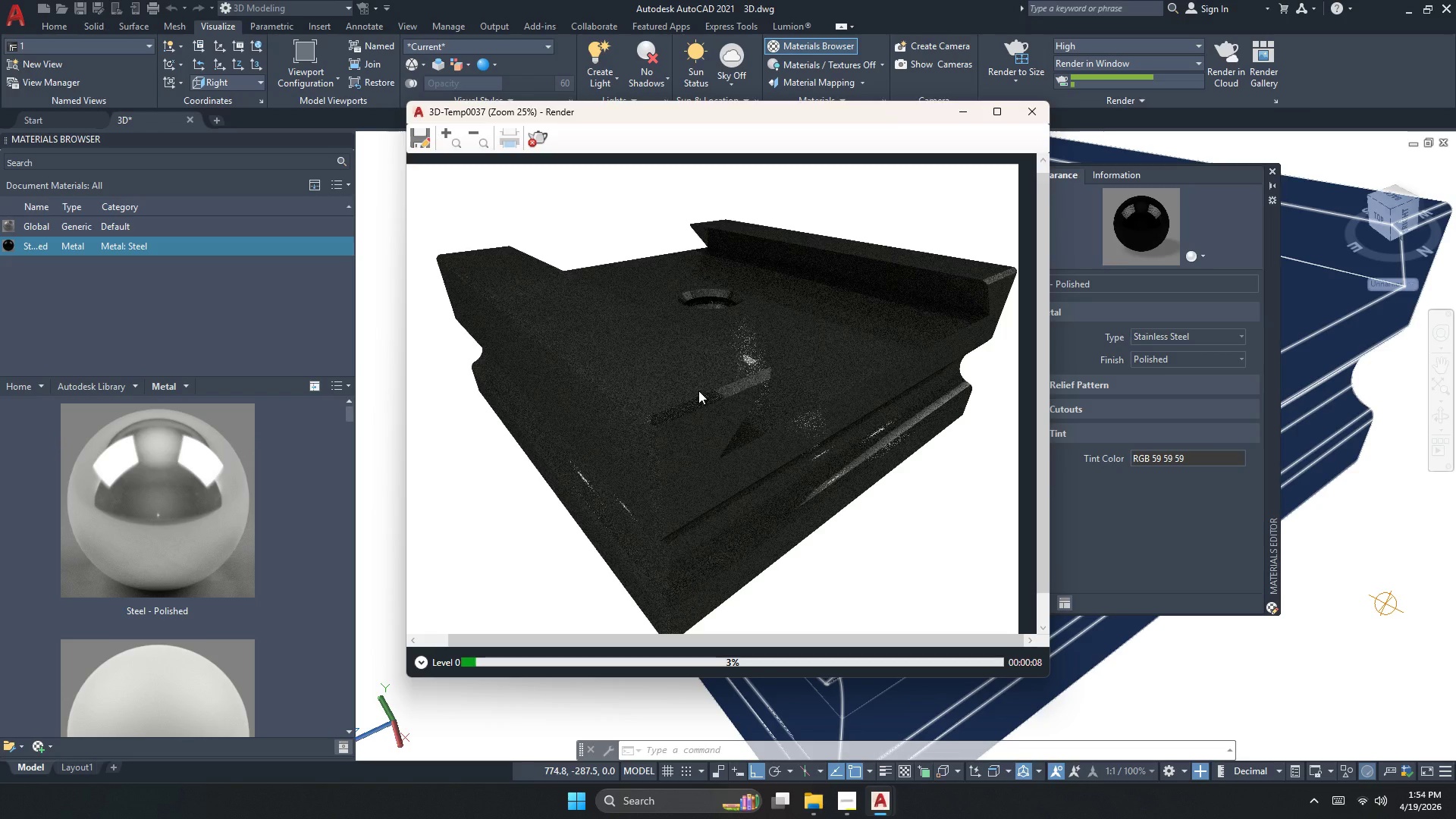 
left_click([543, 142])
 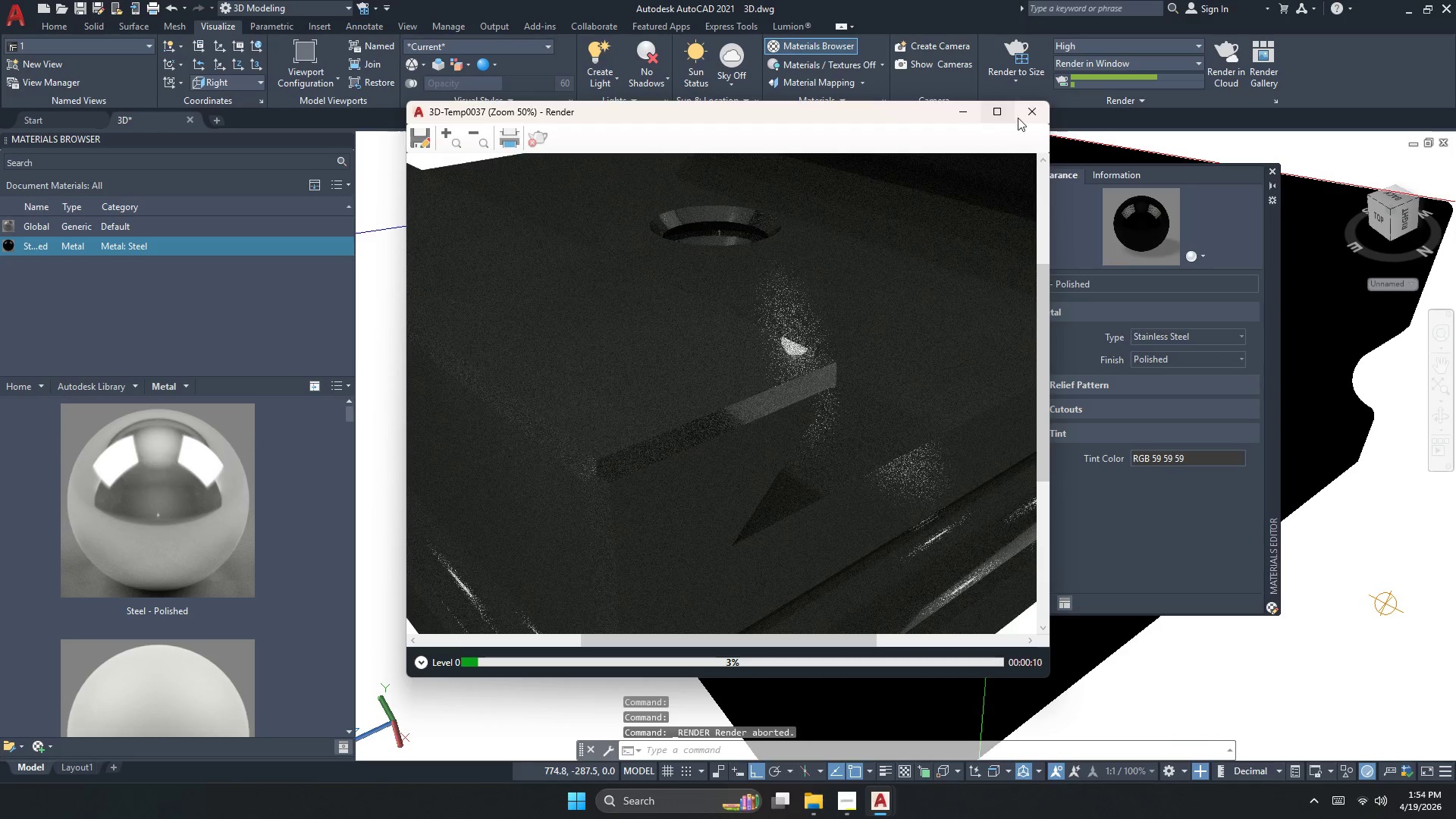 
scroll: coordinate [705, 372], scroll_direction: up, amount: 1.0
 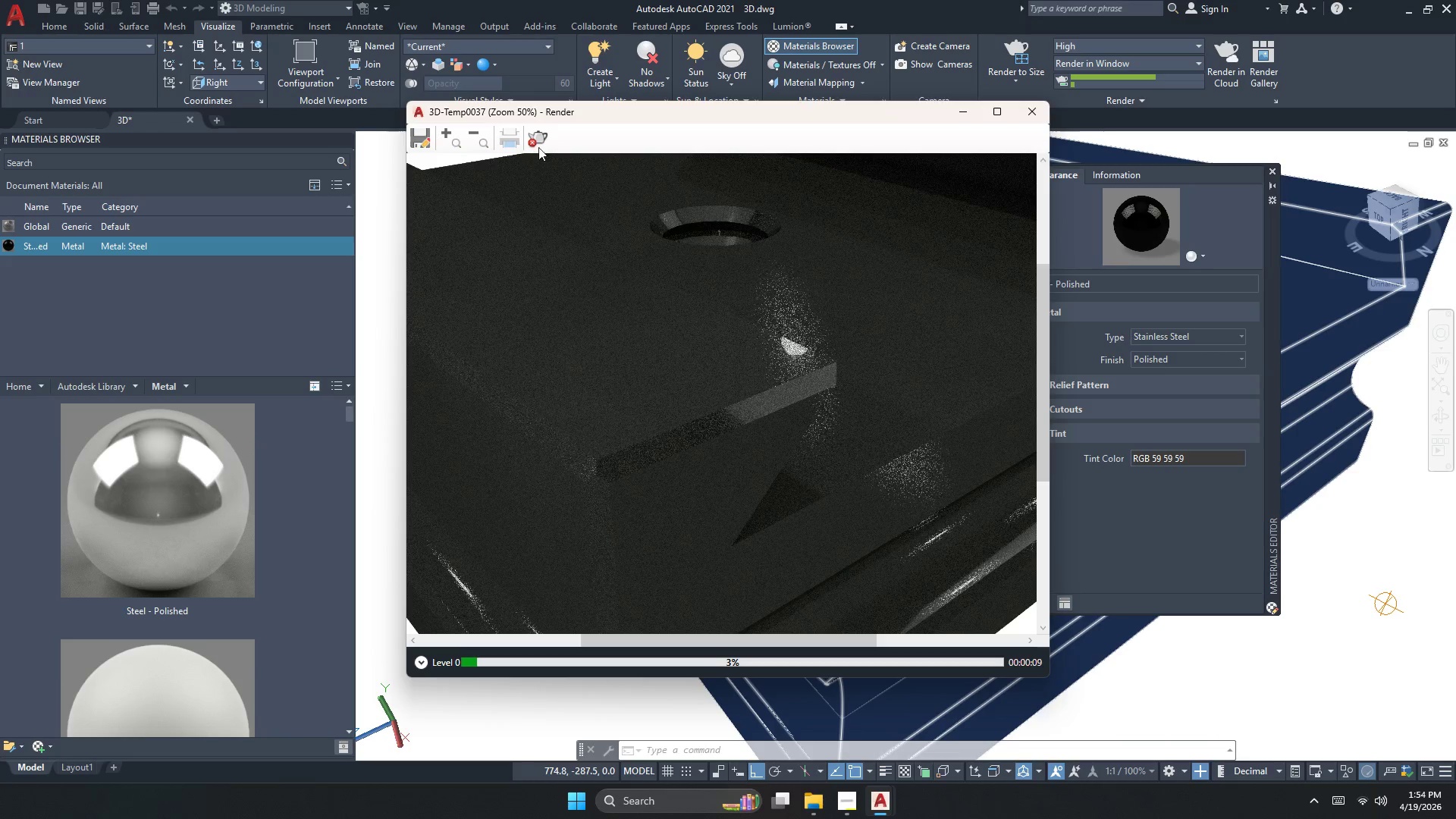 
left_click([1031, 118])
 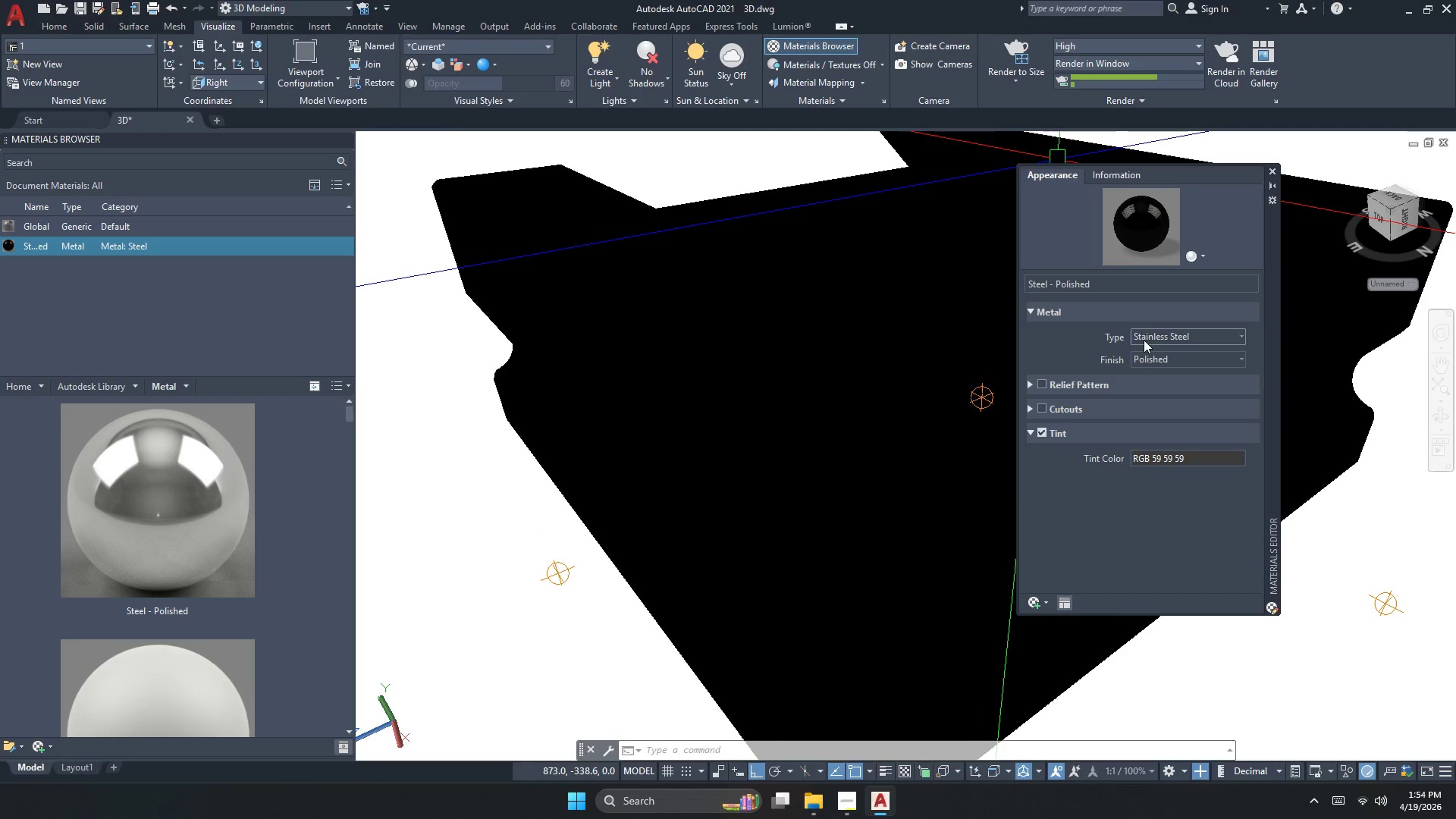 
left_click([1152, 358])
 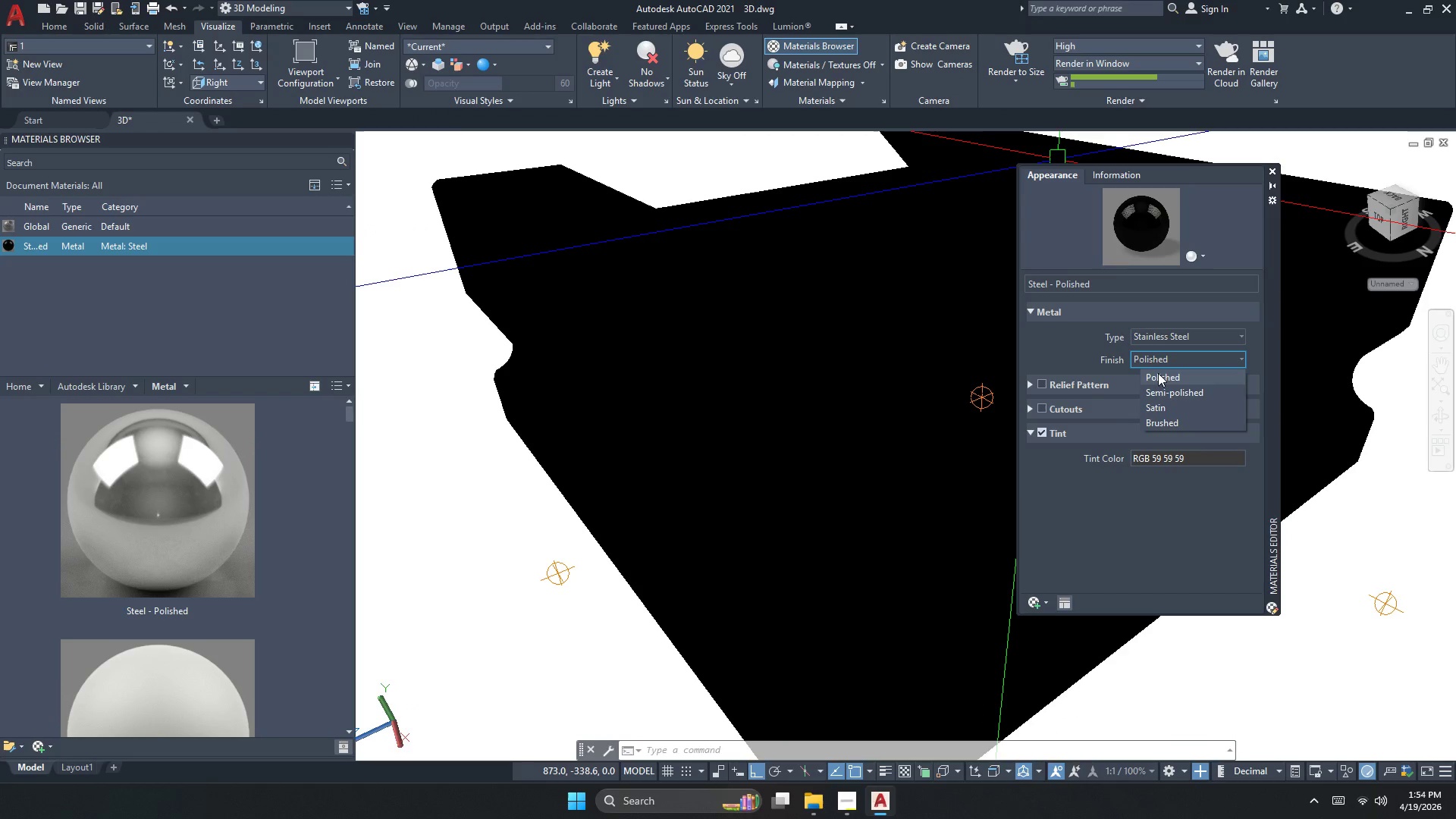 
left_click([1163, 394])
 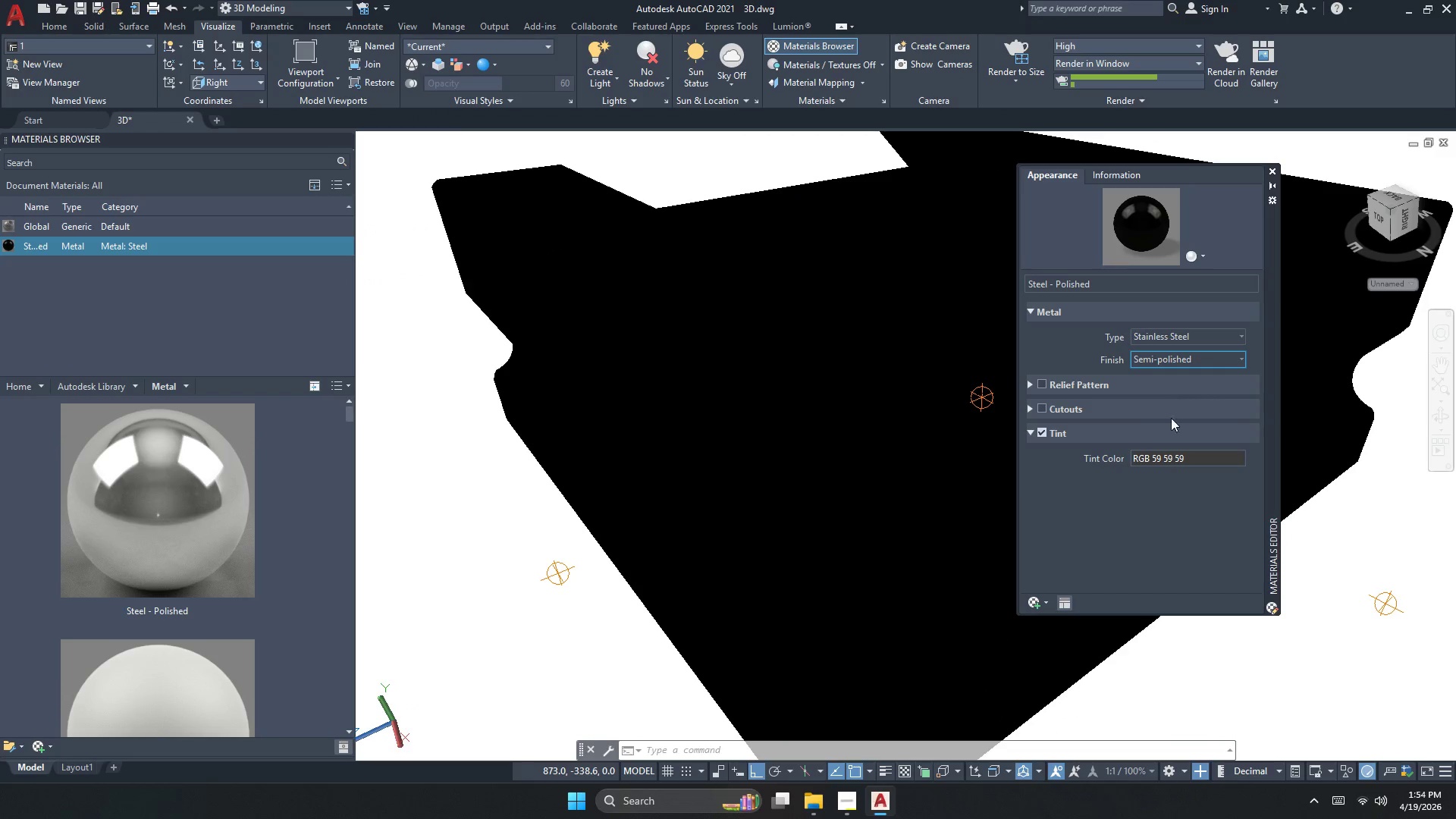 
left_click([1171, 456])
 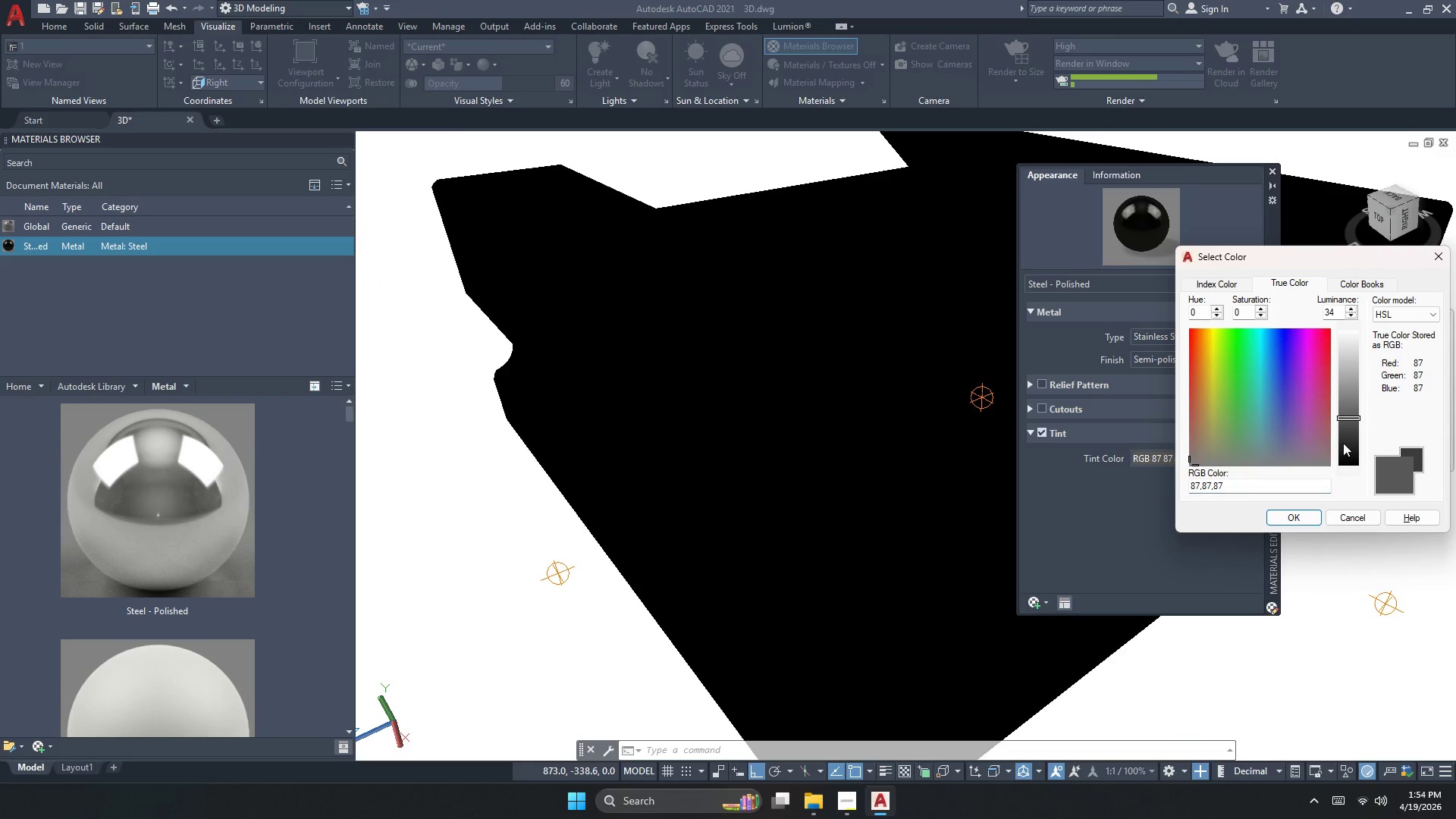 
left_click([1294, 521])
 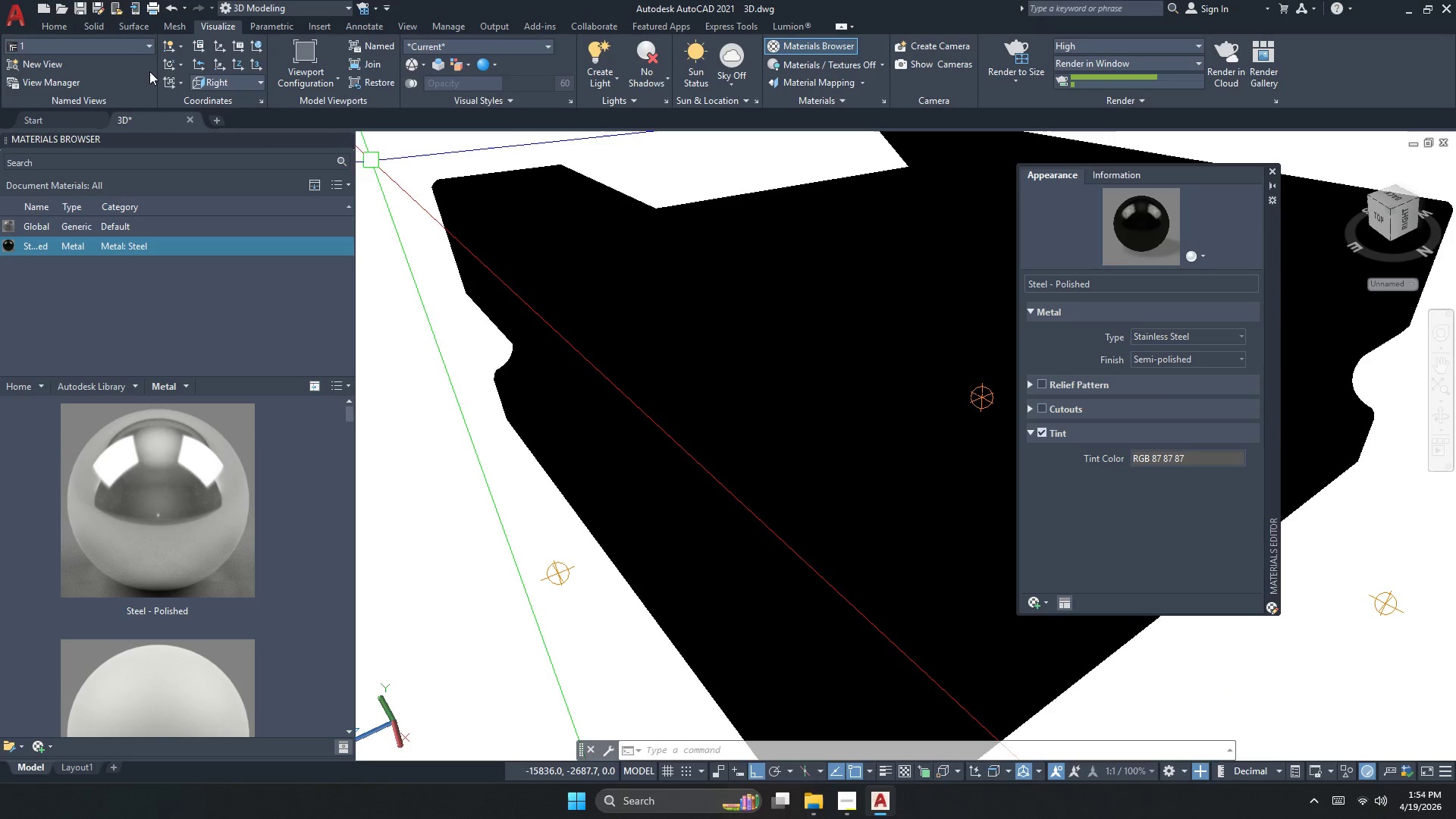 
wait(5.42)
 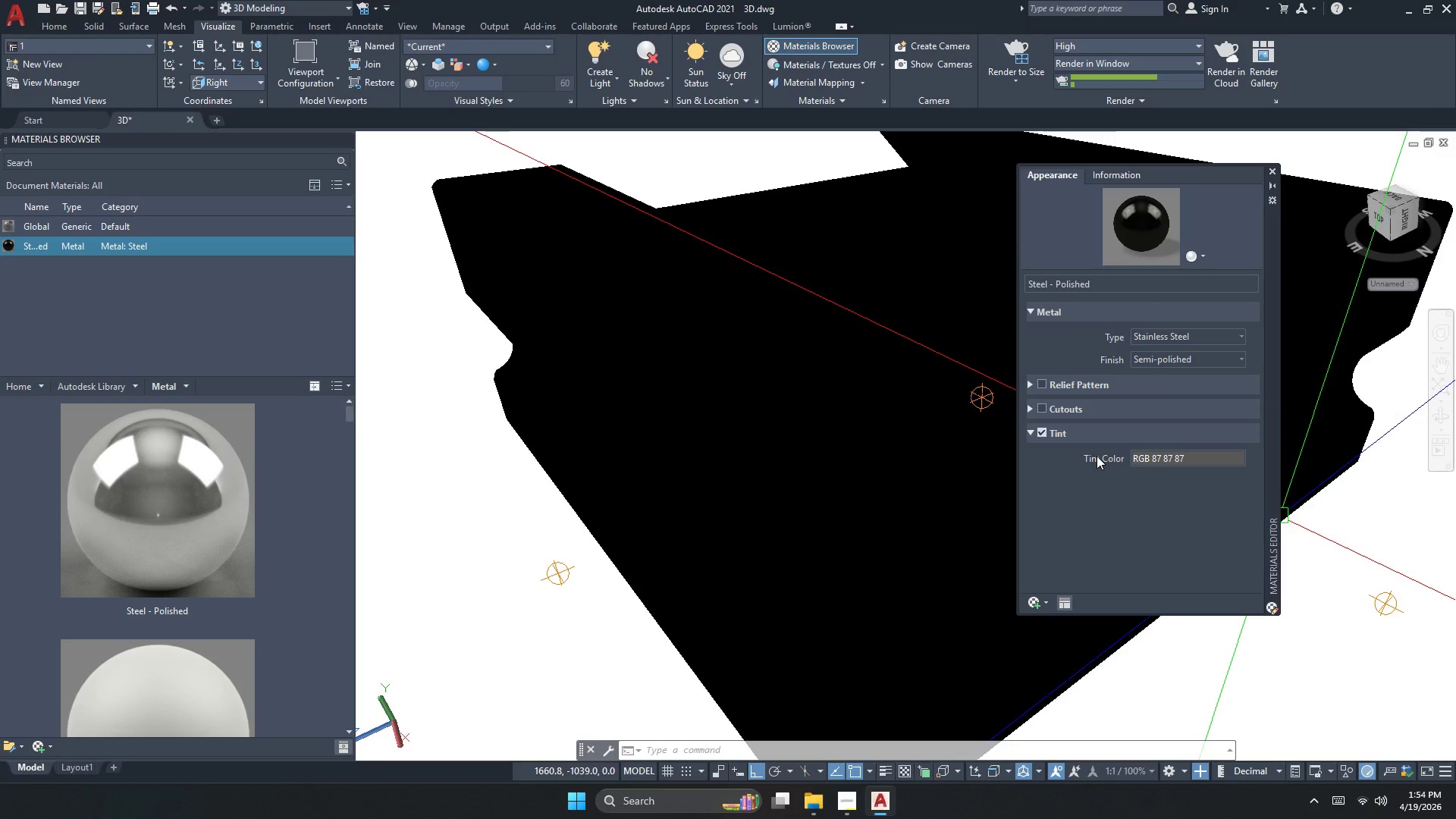 
double_click([118, 57])
 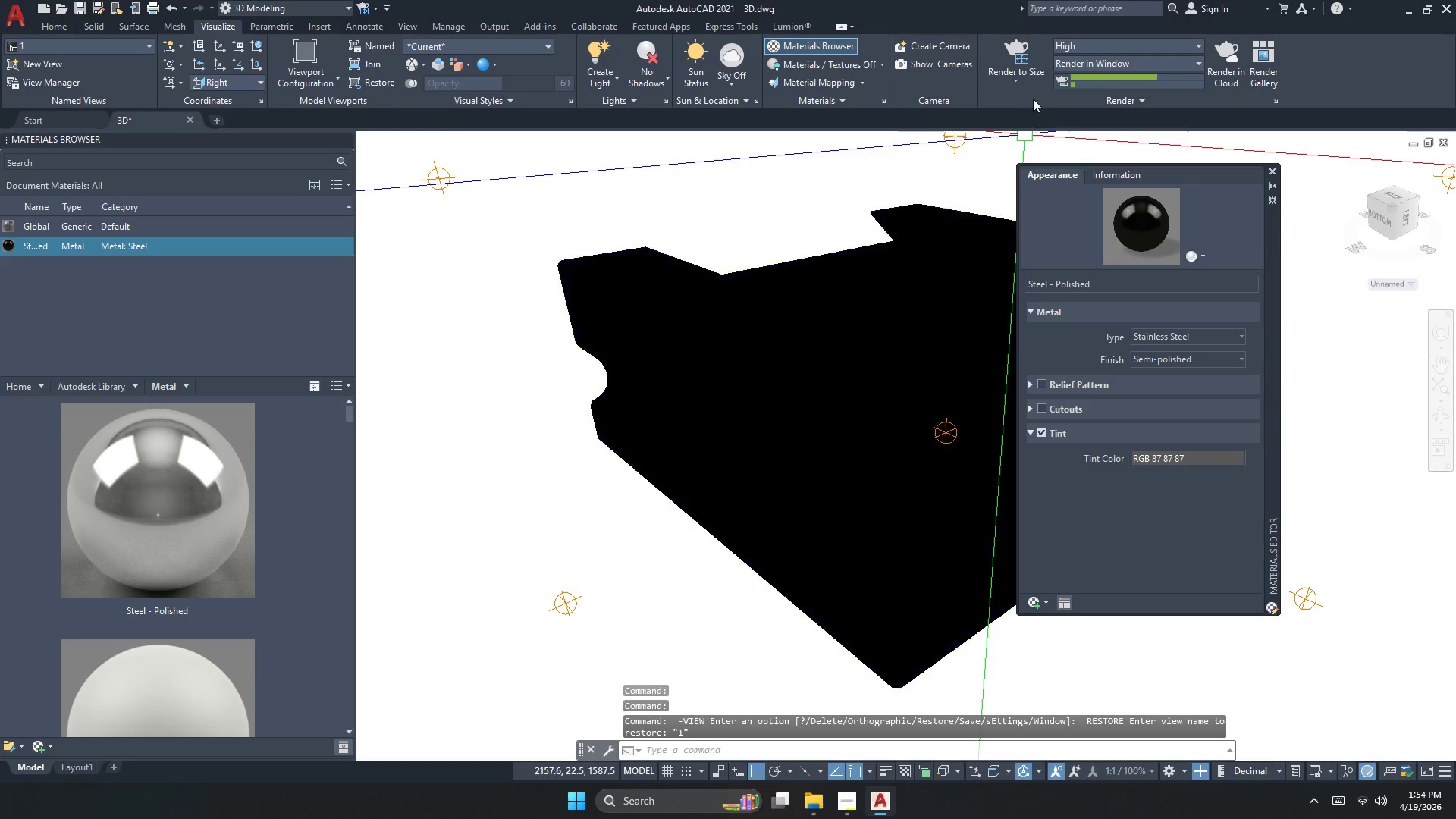 
left_click_drag(start_coordinate=[1009, 53], to_coordinate=[717, 53])
 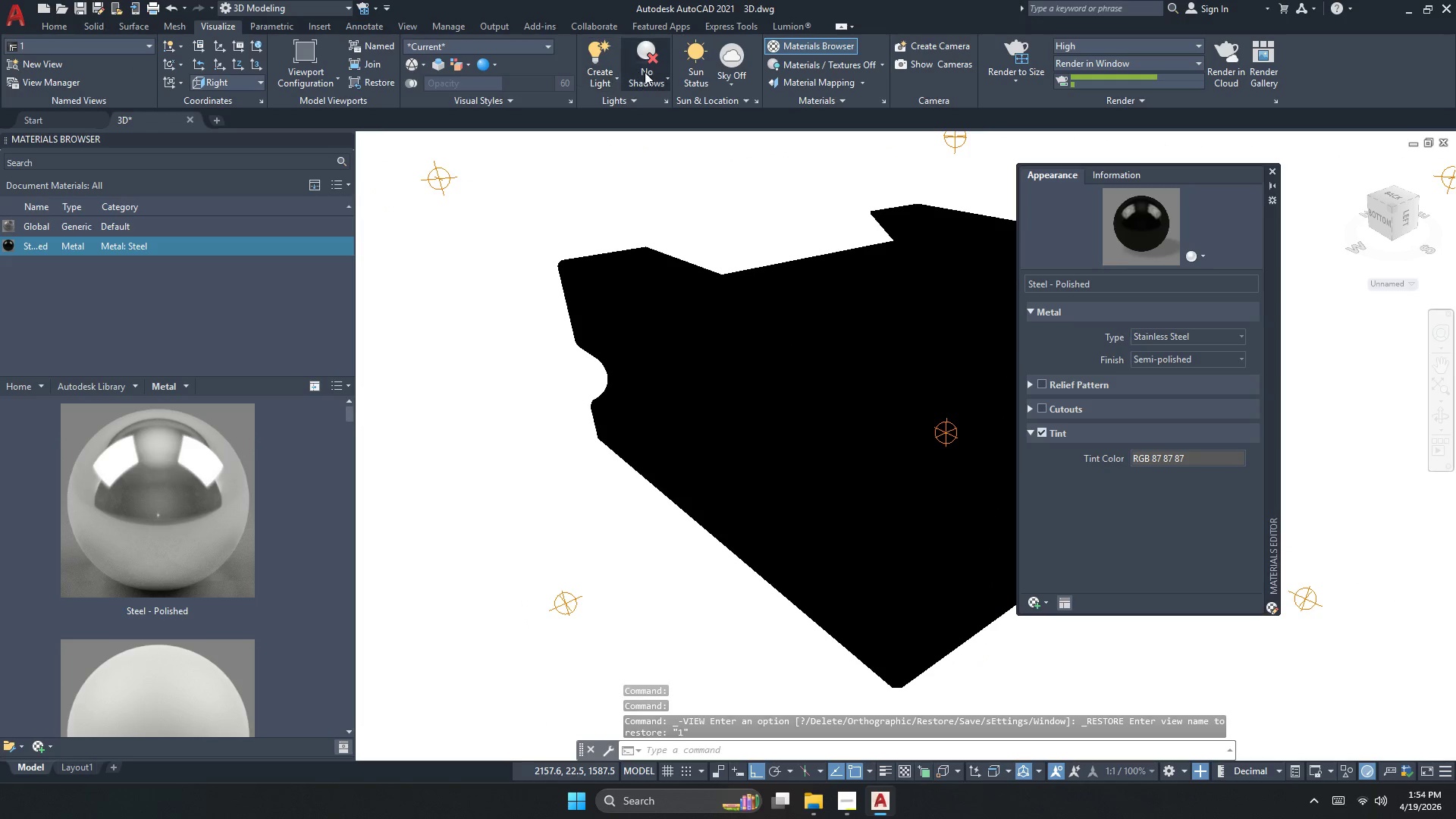 
left_click([645, 72])
 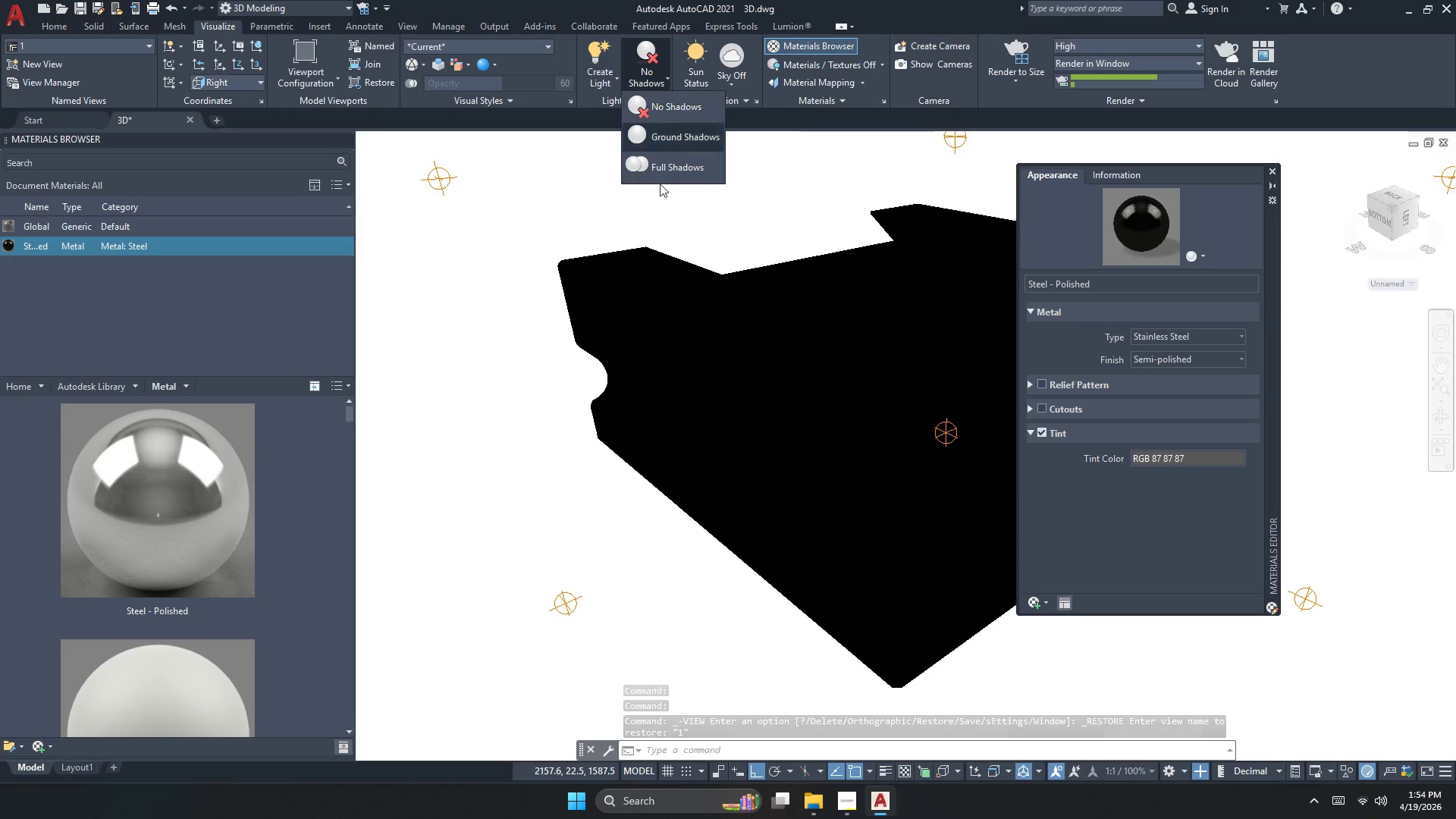 
left_click([664, 166])
 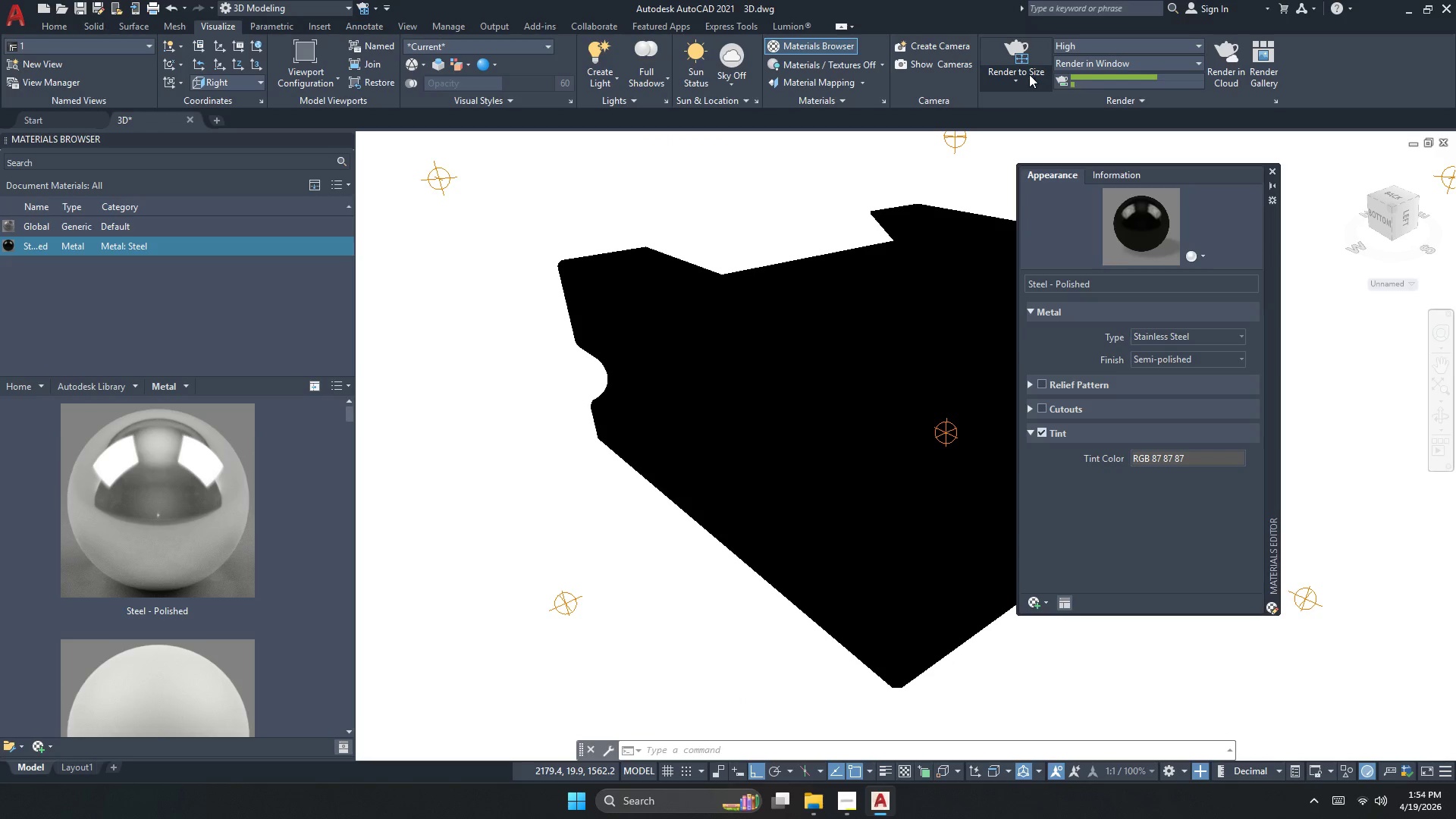 
left_click([1020, 49])
 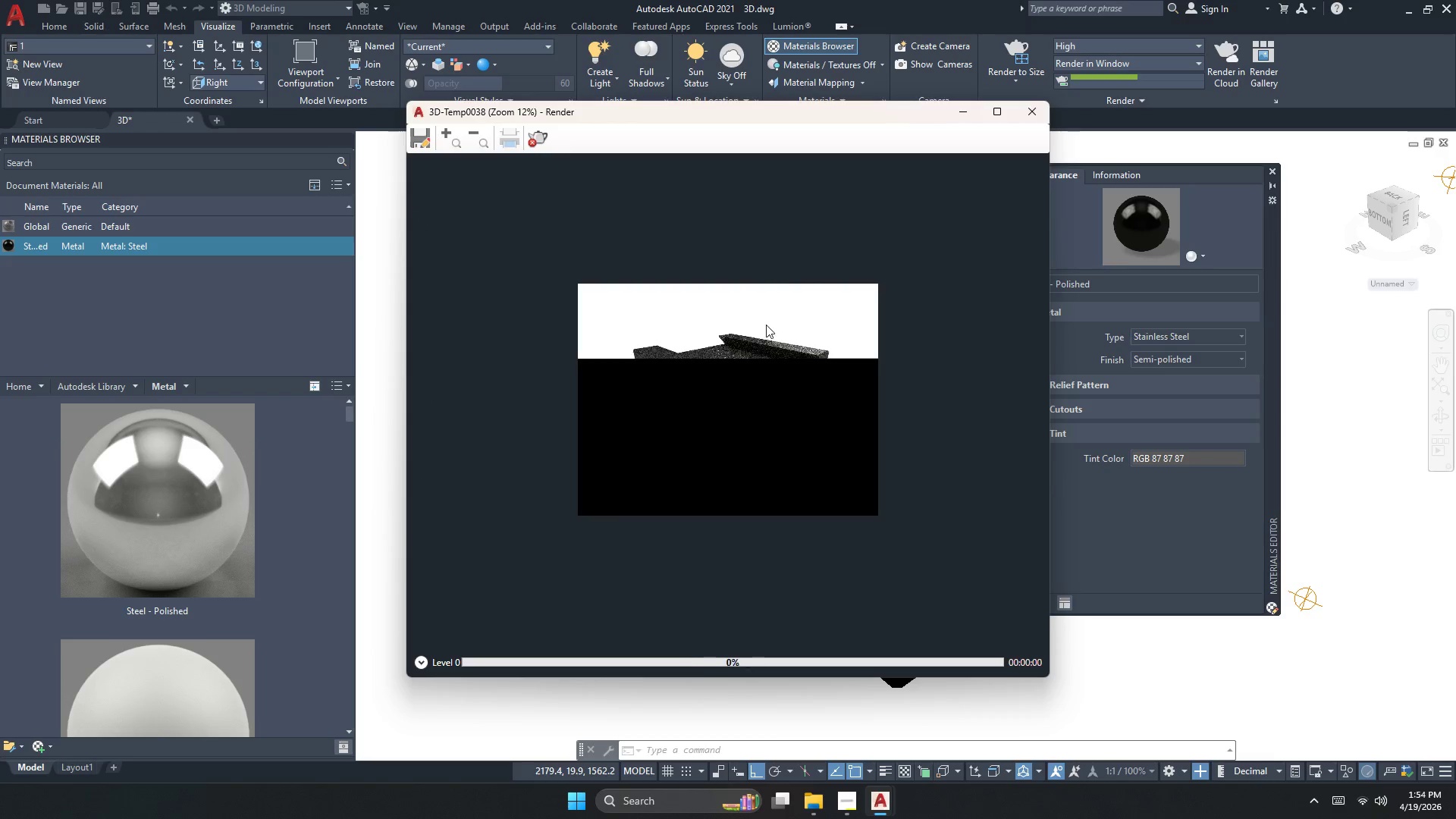 
scroll: coordinate [728, 396], scroll_direction: up, amount: 2.0
 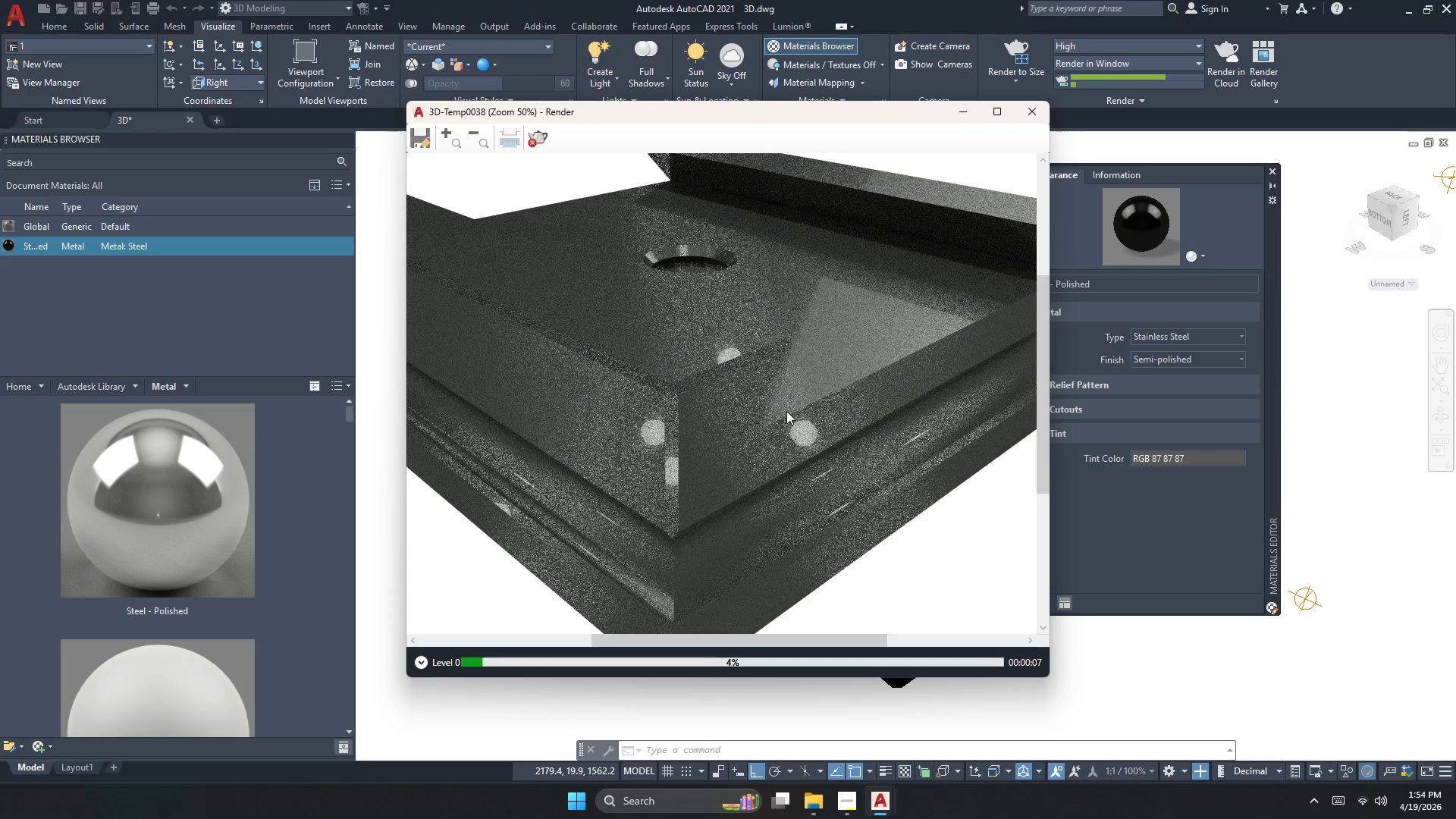 
wait(5.75)
 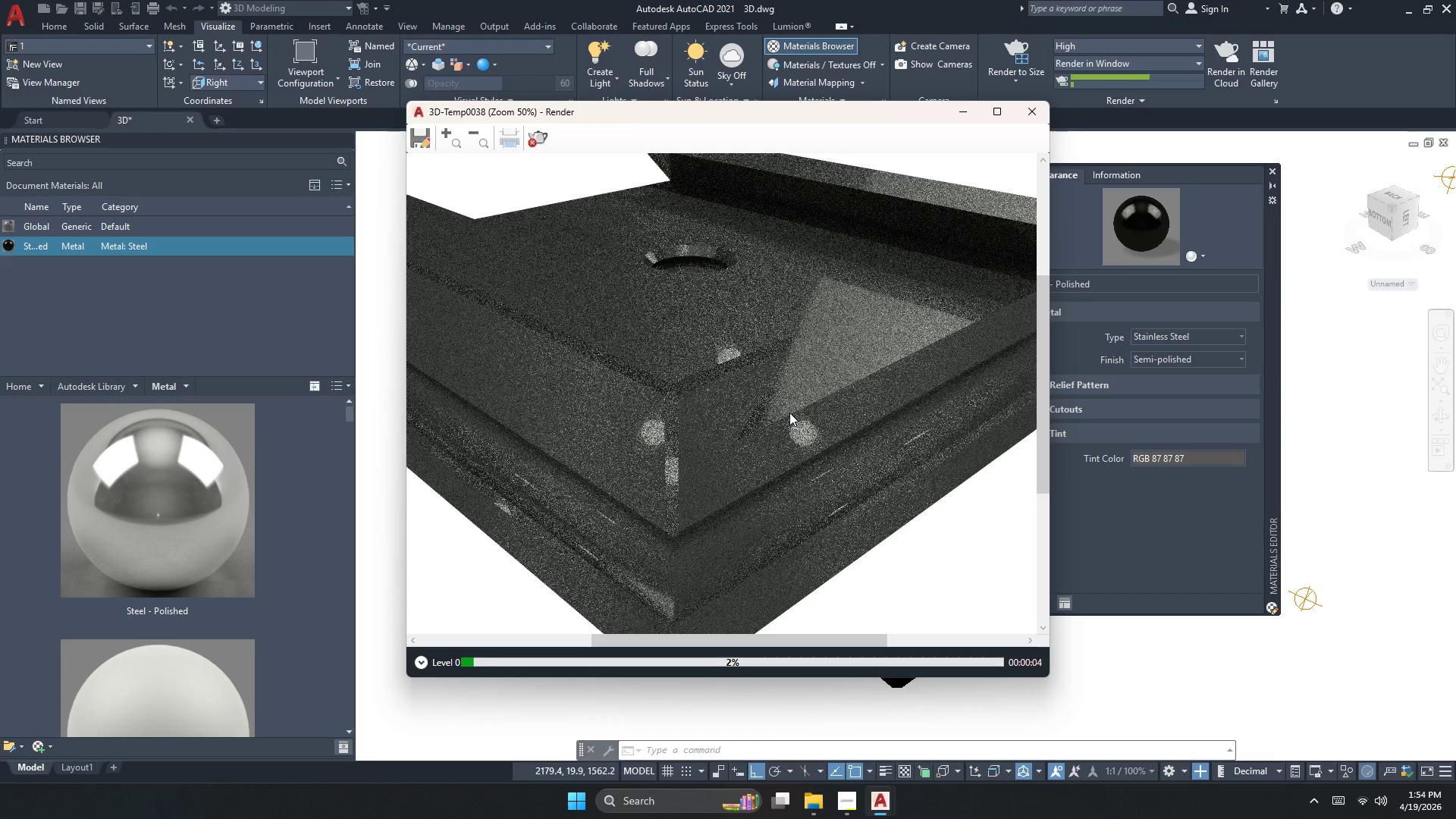 
scroll: coordinate [786, 419], scroll_direction: down, amount: 2.0
 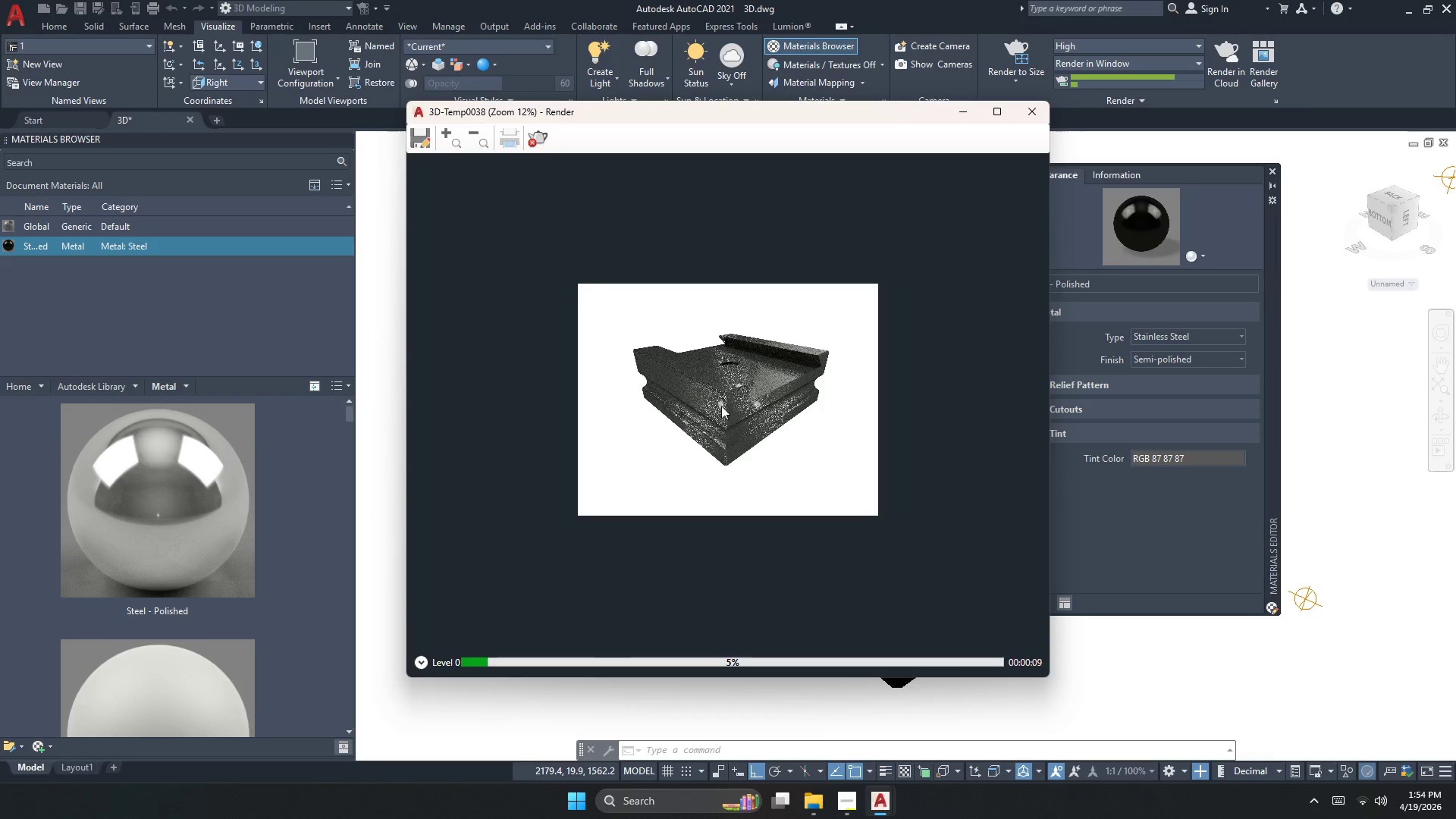 
scroll: coordinate [701, 278], scroll_direction: up, amount: 4.0
 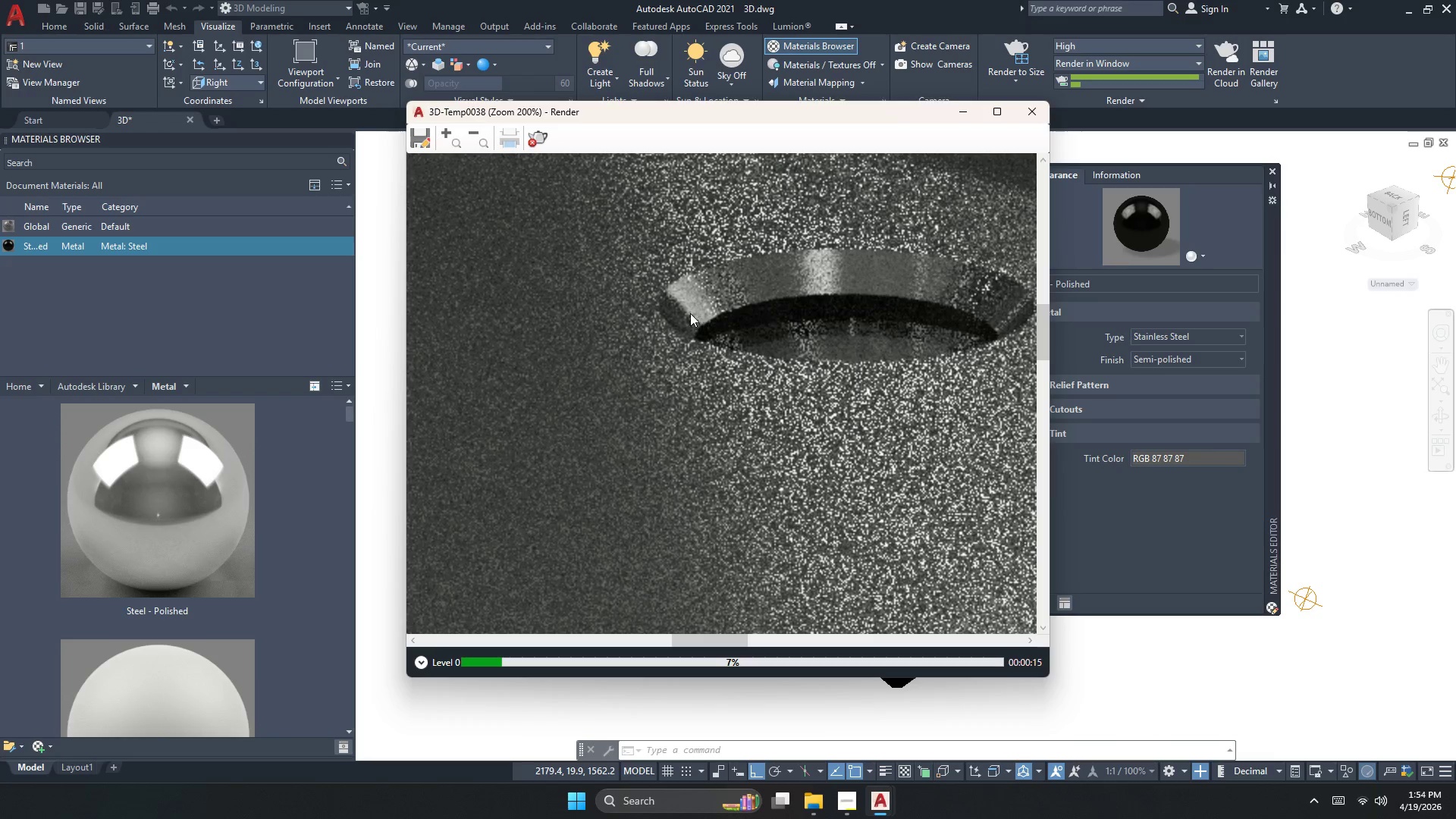 
scroll: coordinate [689, 343], scroll_direction: down, amount: 2.0
 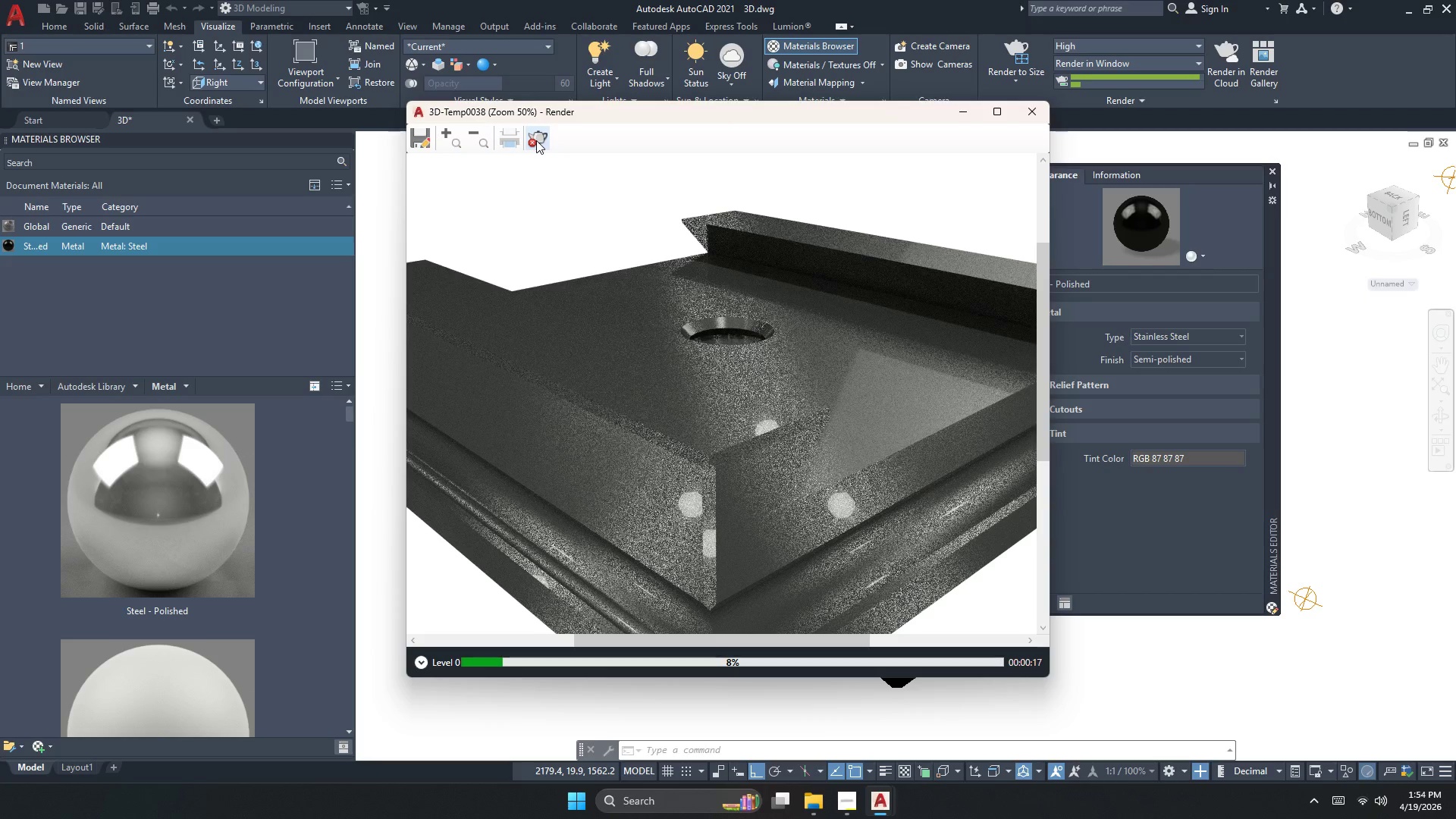 
left_click([538, 143])
 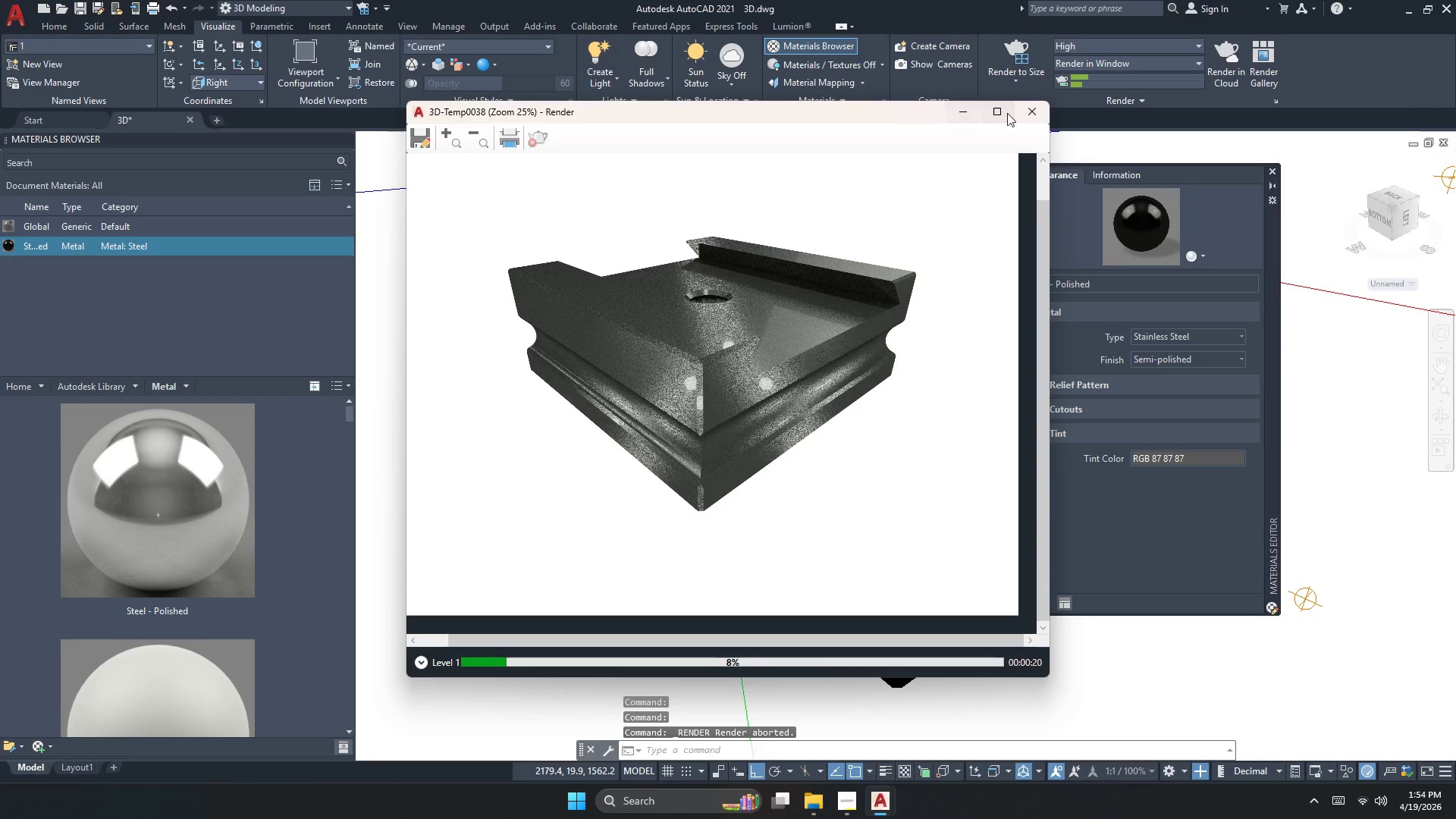 
scroll: coordinate [563, 262], scroll_direction: down, amount: 1.0
 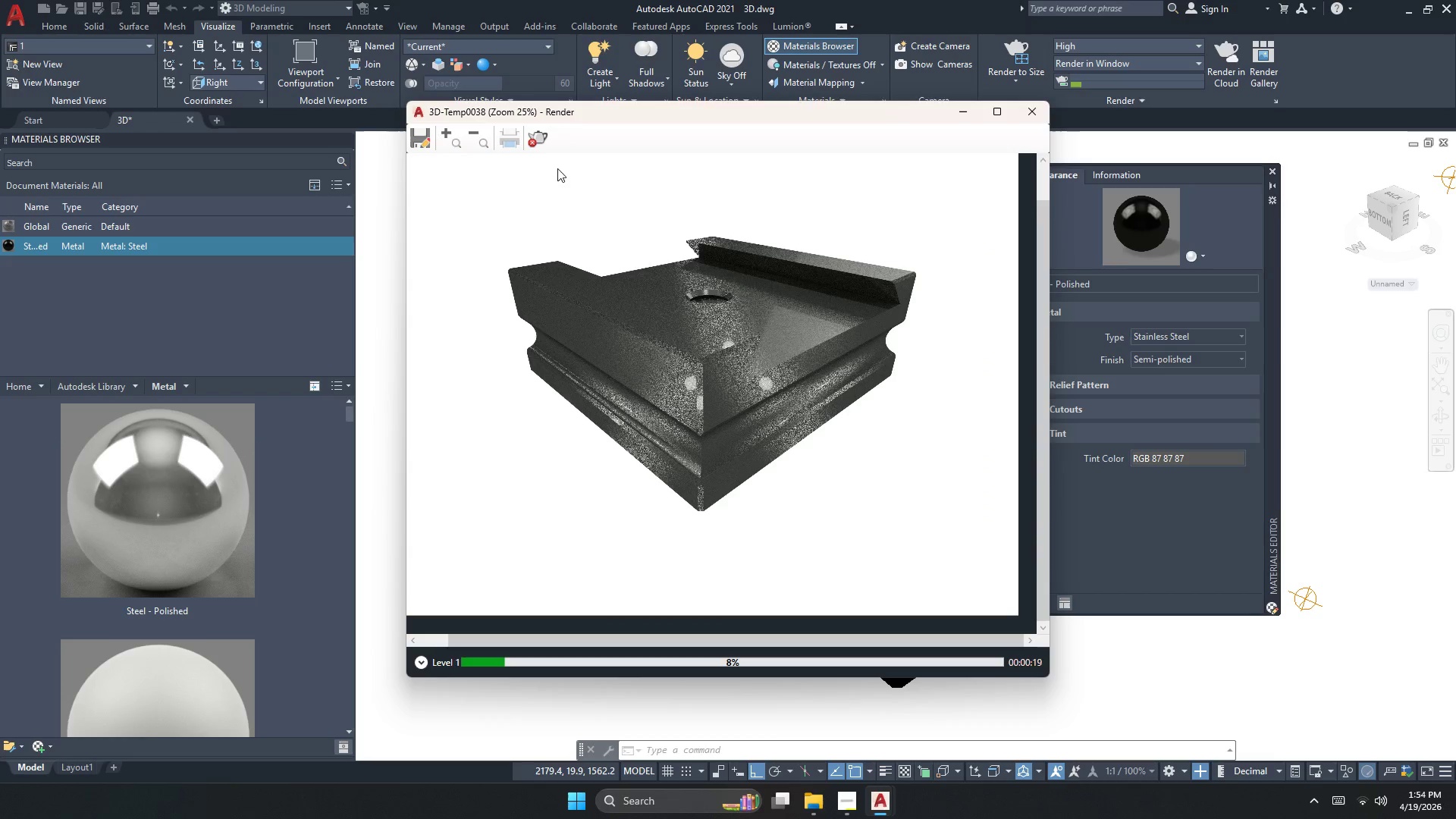 
left_click([1028, 111])
 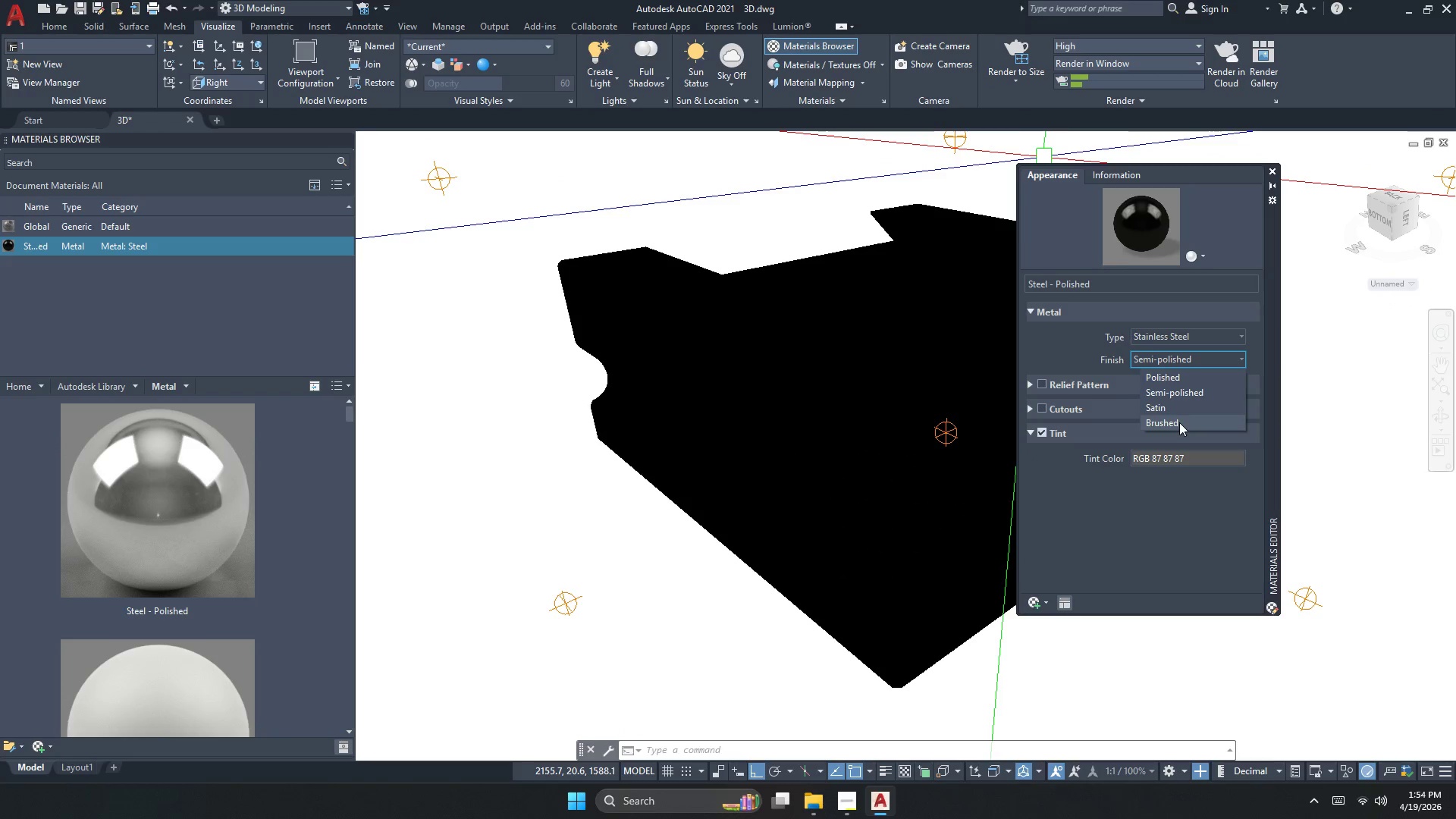 
left_click([1177, 411])
 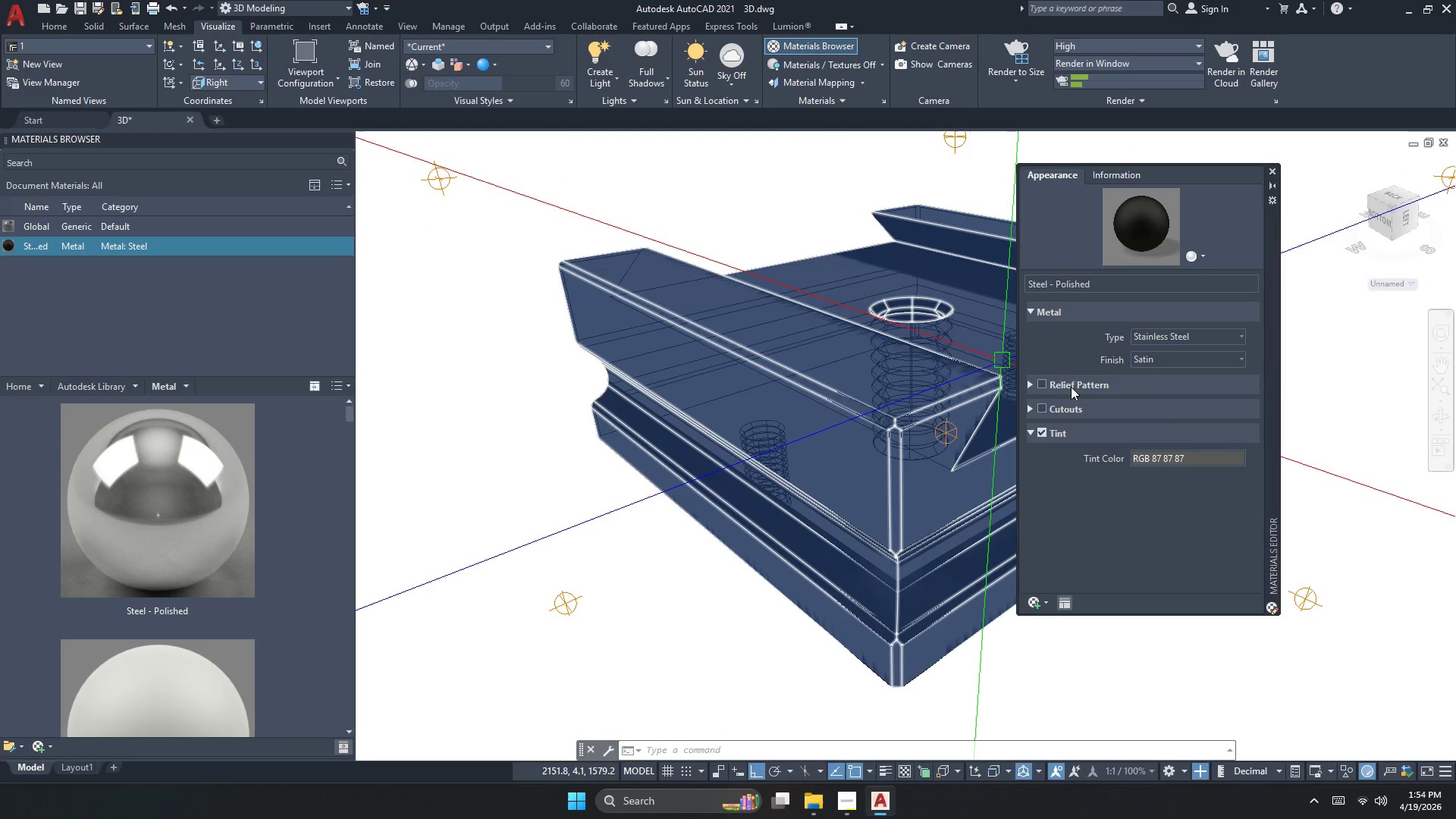 
left_click([1068, 384])
 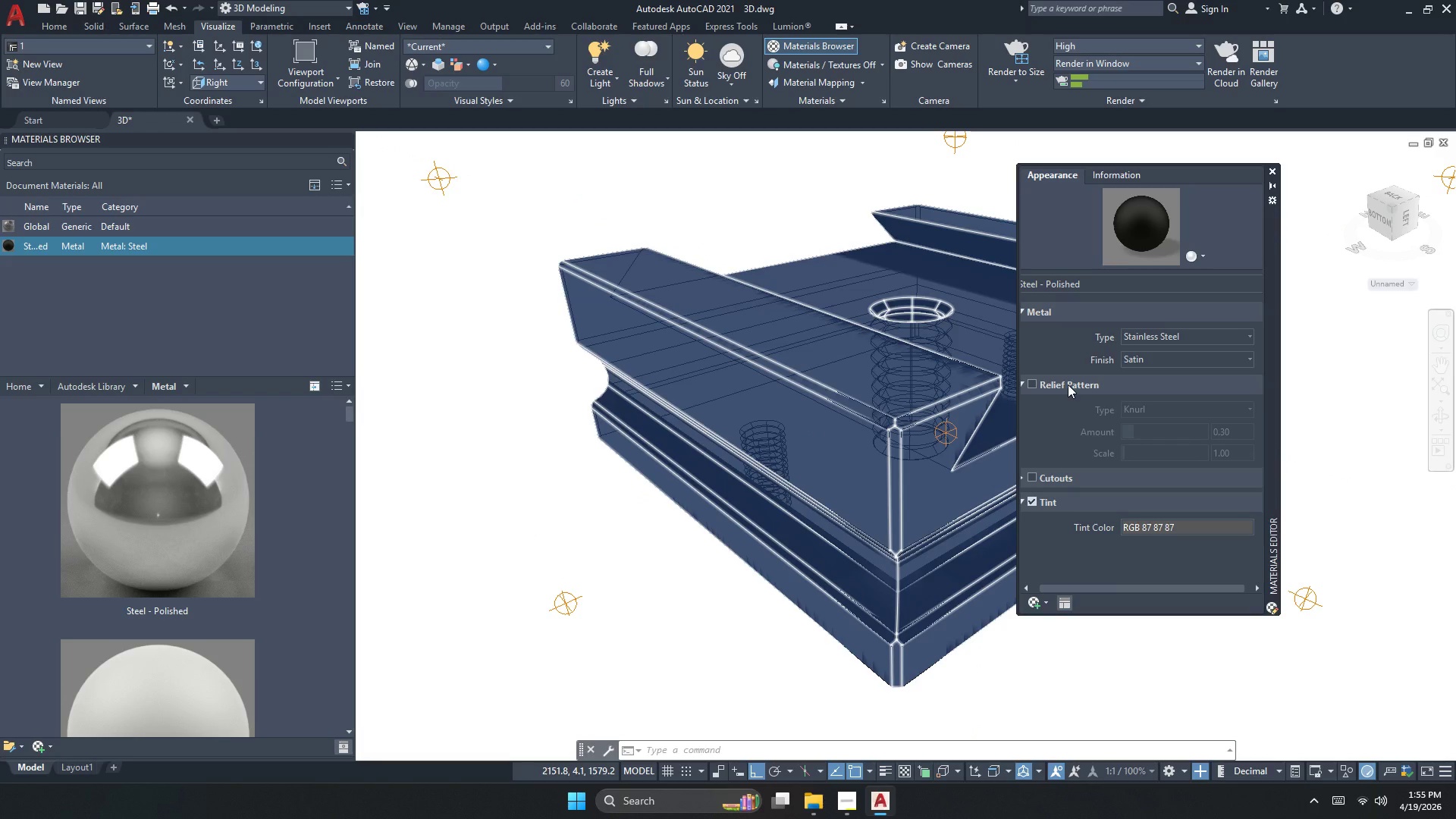 
left_click([1068, 384])
 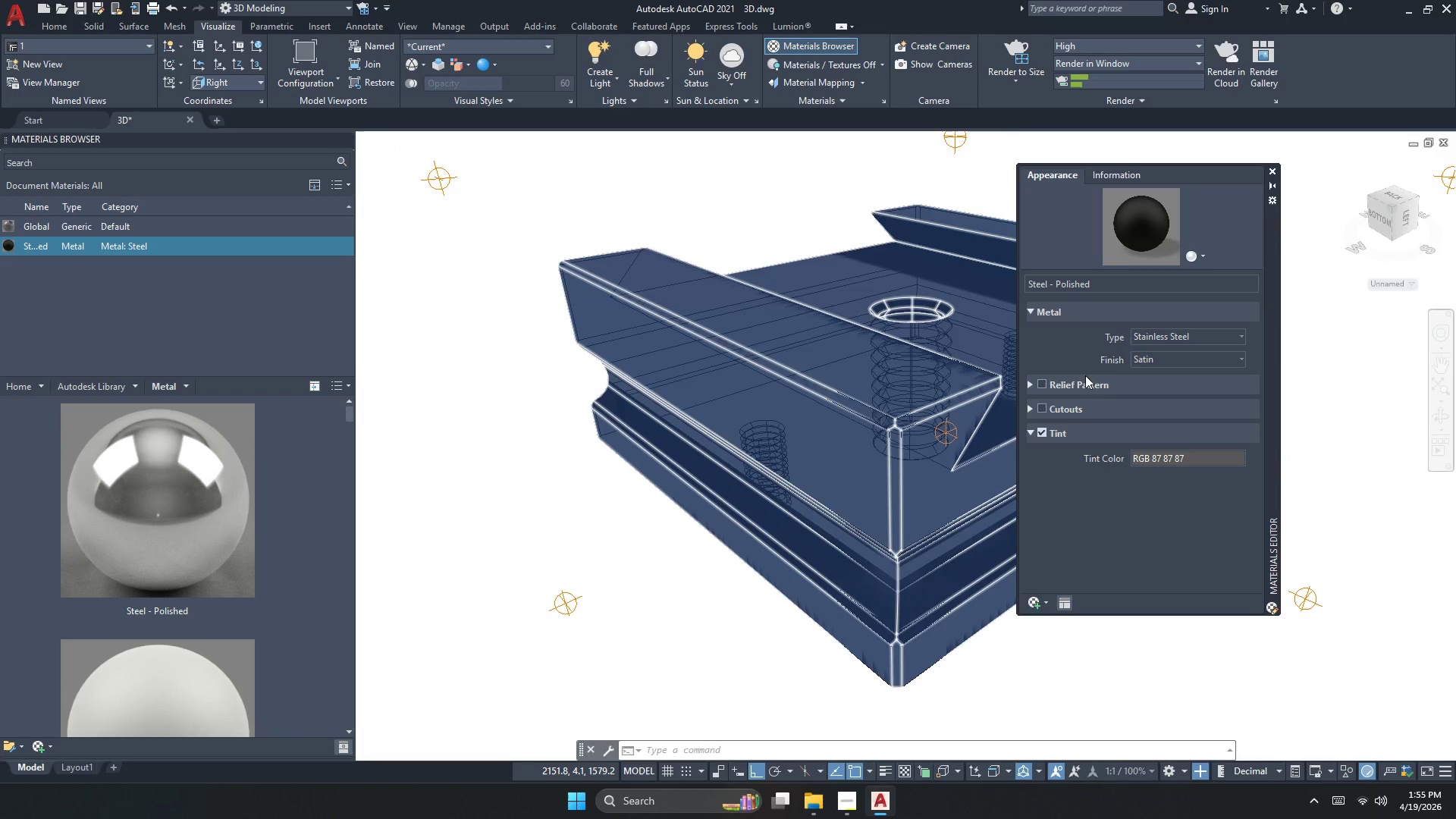 
left_click([1018, 48])
 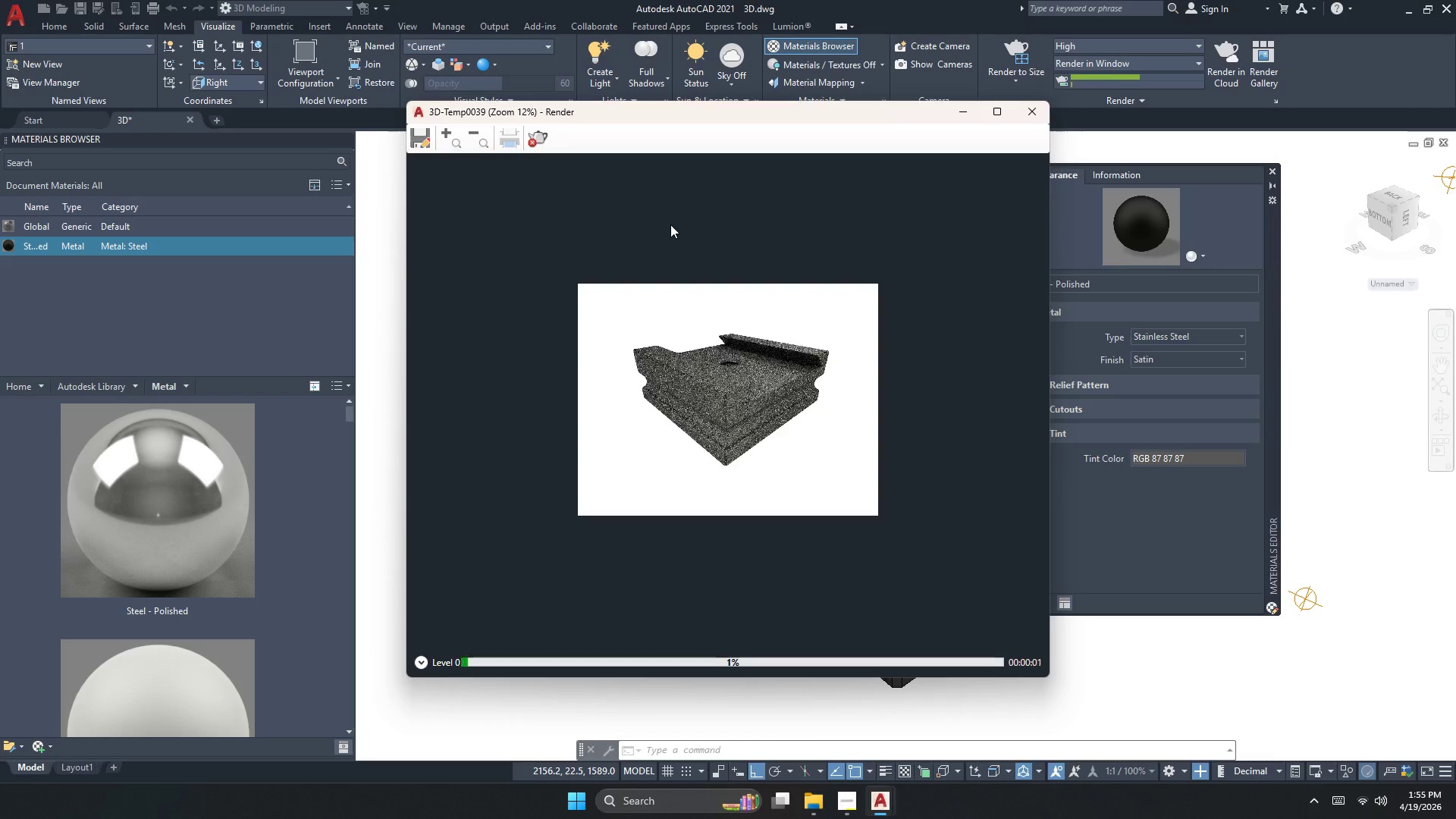 
scroll: coordinate [709, 391], scroll_direction: up, amount: 3.0
 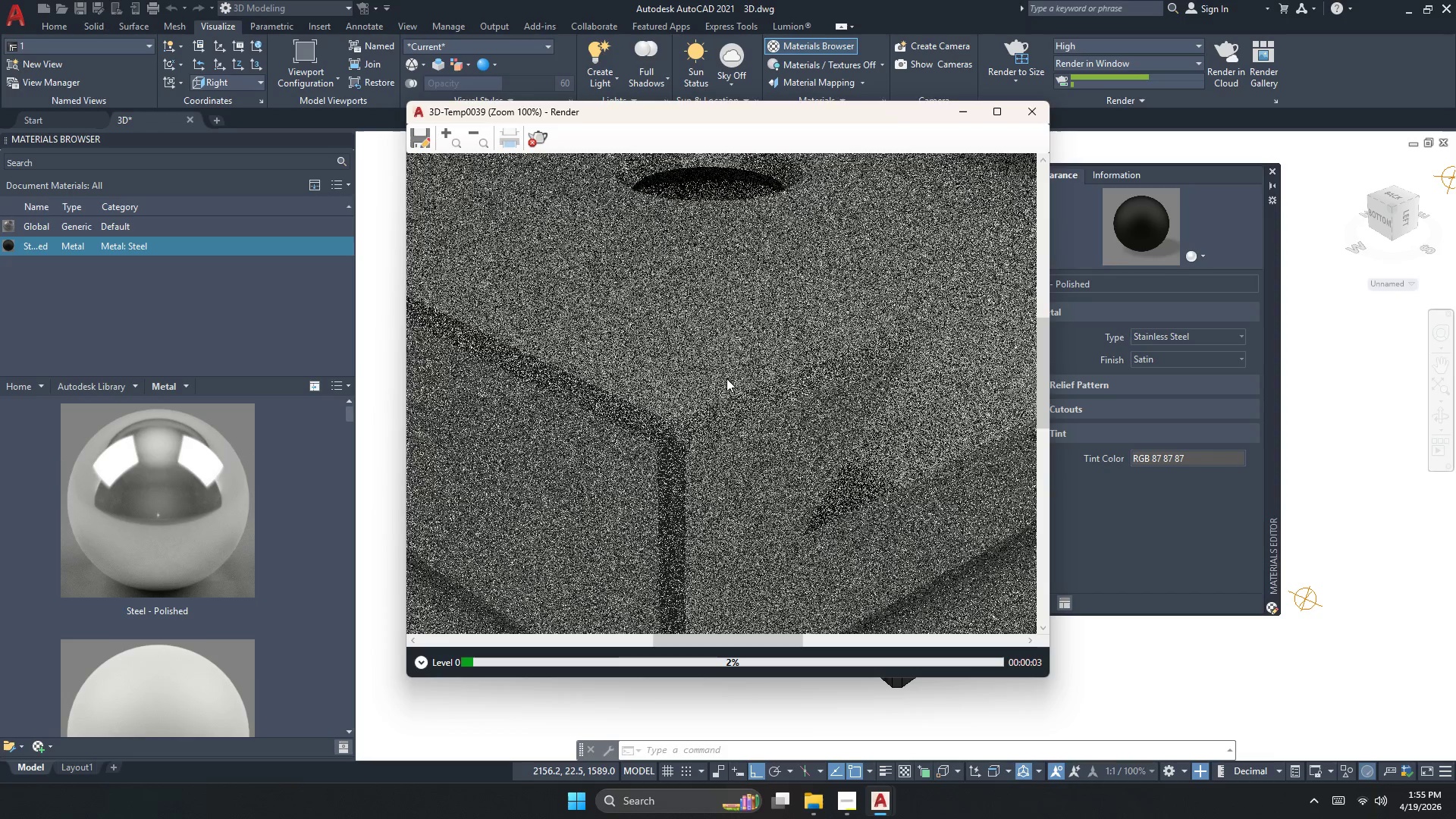 
scroll: coordinate [724, 384], scroll_direction: down, amount: 2.0
 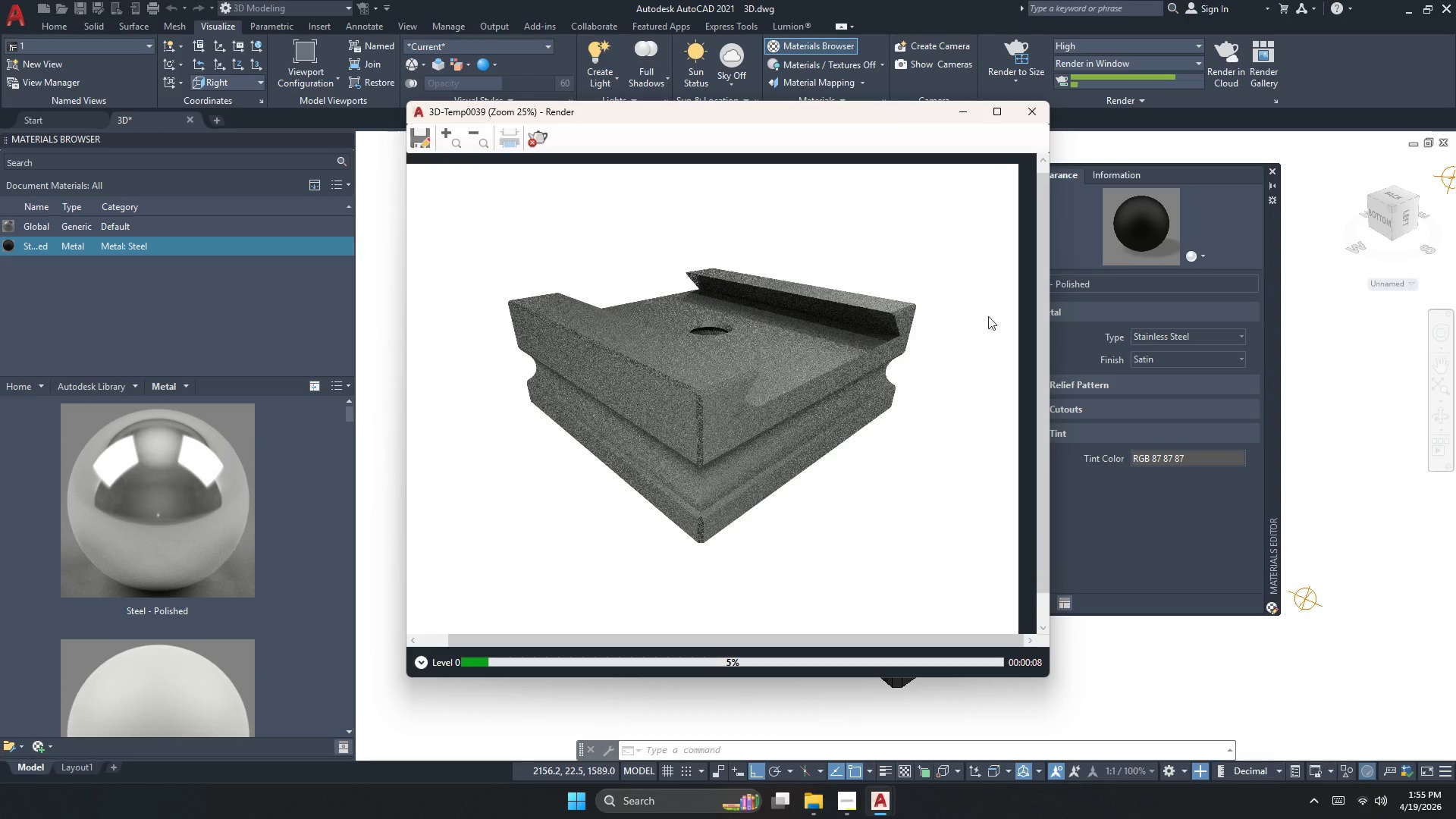 
wait(5.06)
 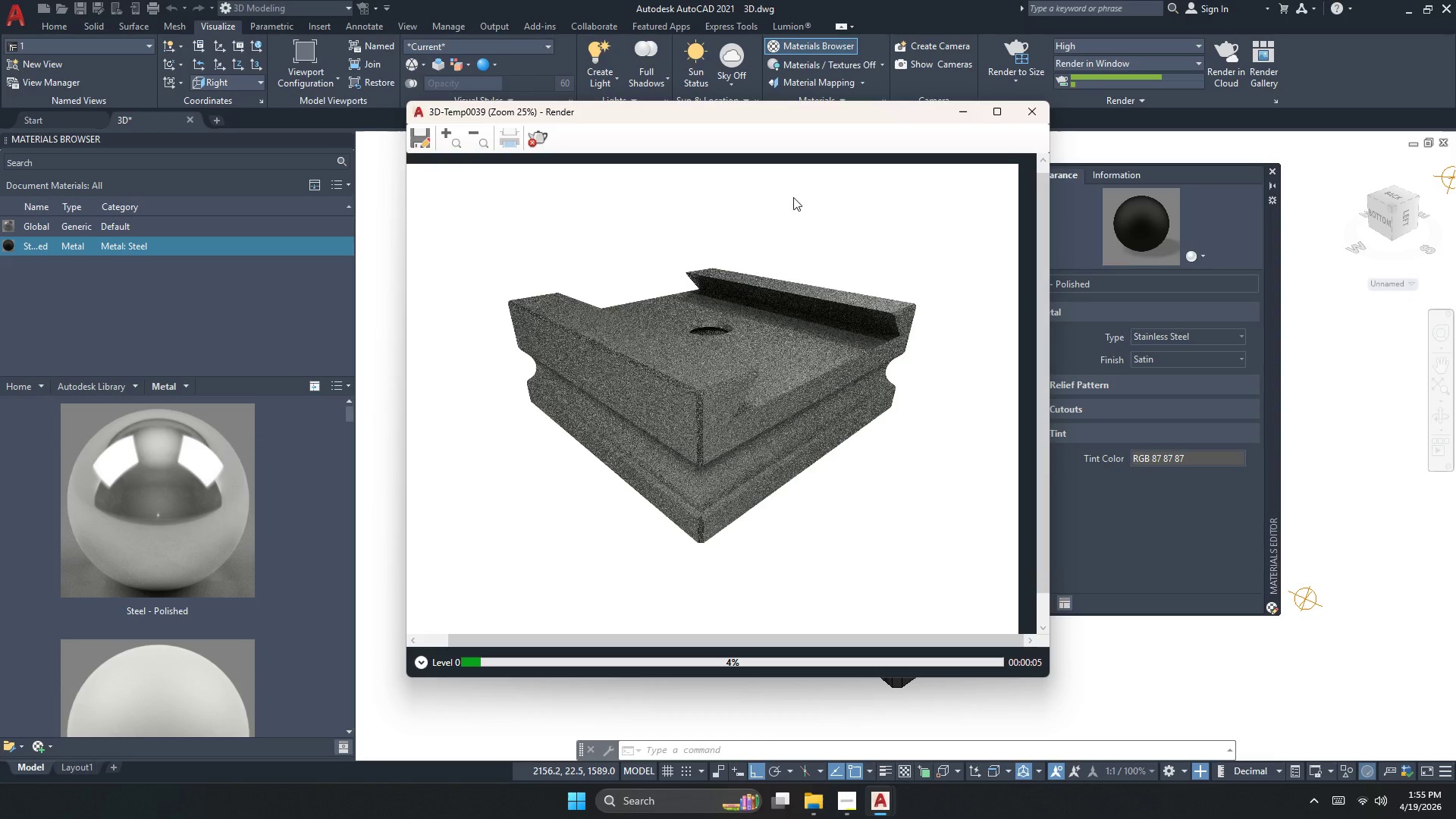 
scroll: coordinate [748, 347], scroll_direction: up, amount: 1.0
 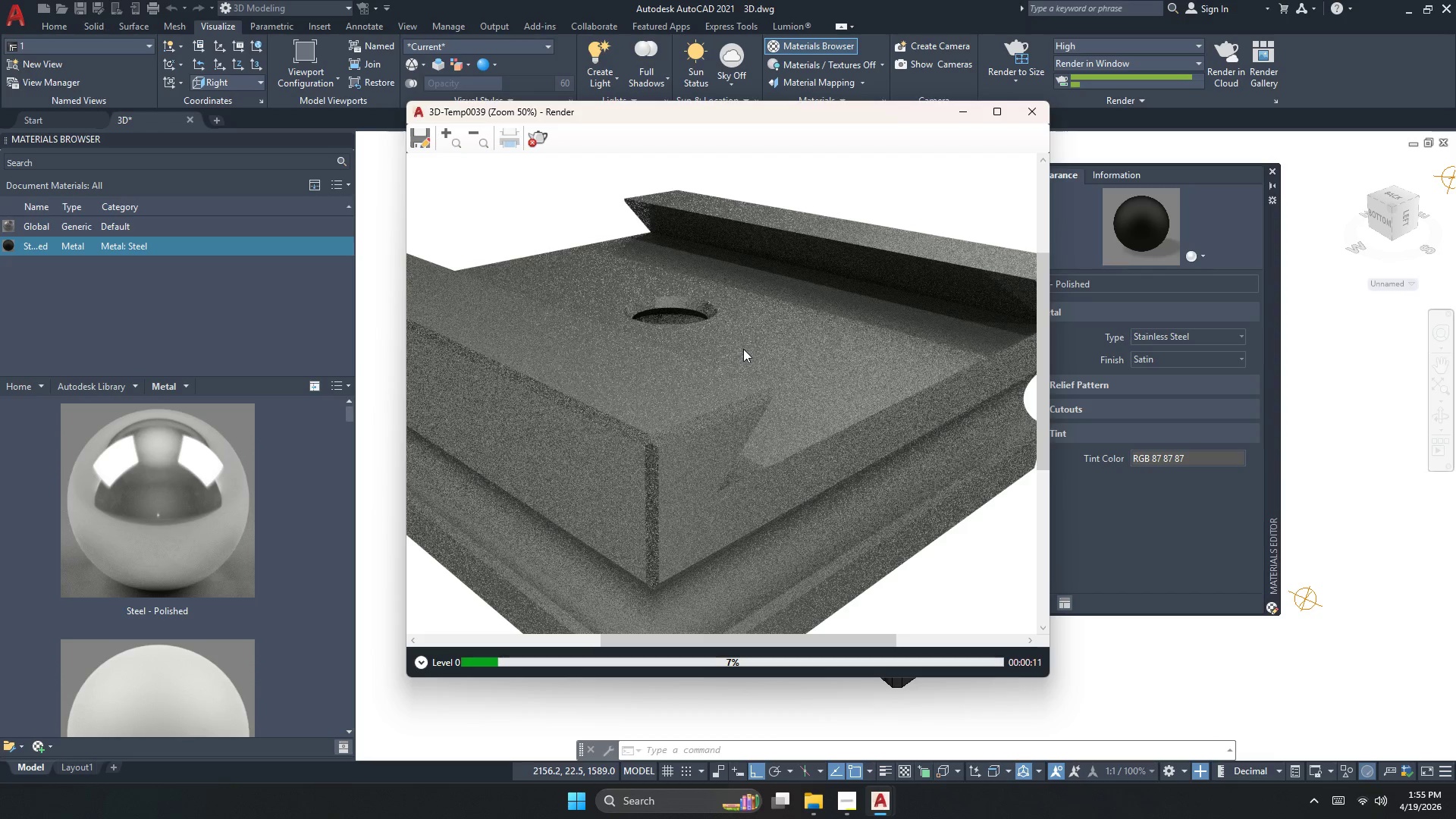 
double_click([531, 139])
 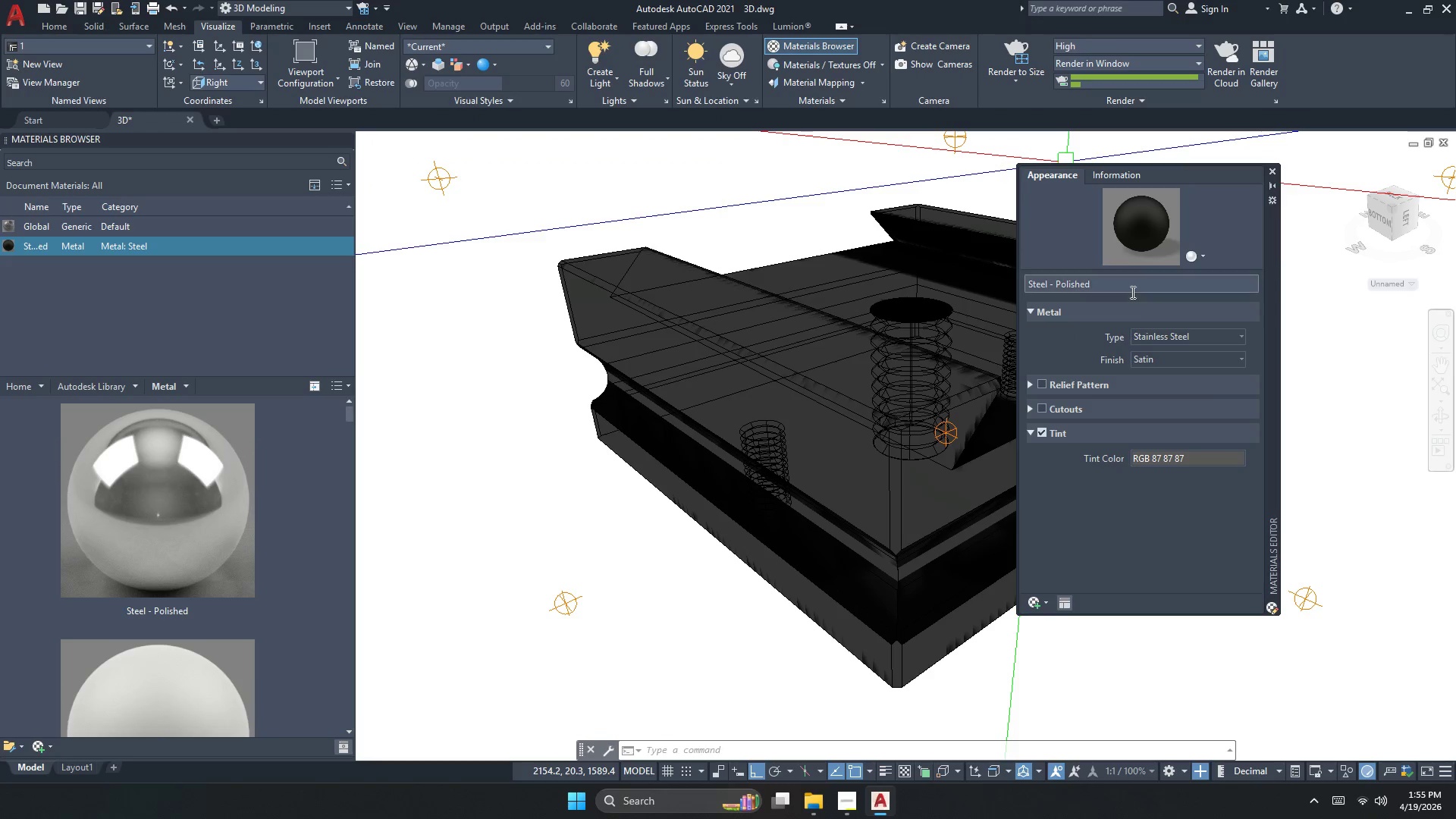 
scroll: coordinate [745, 350], scroll_direction: down, amount: 1.0
 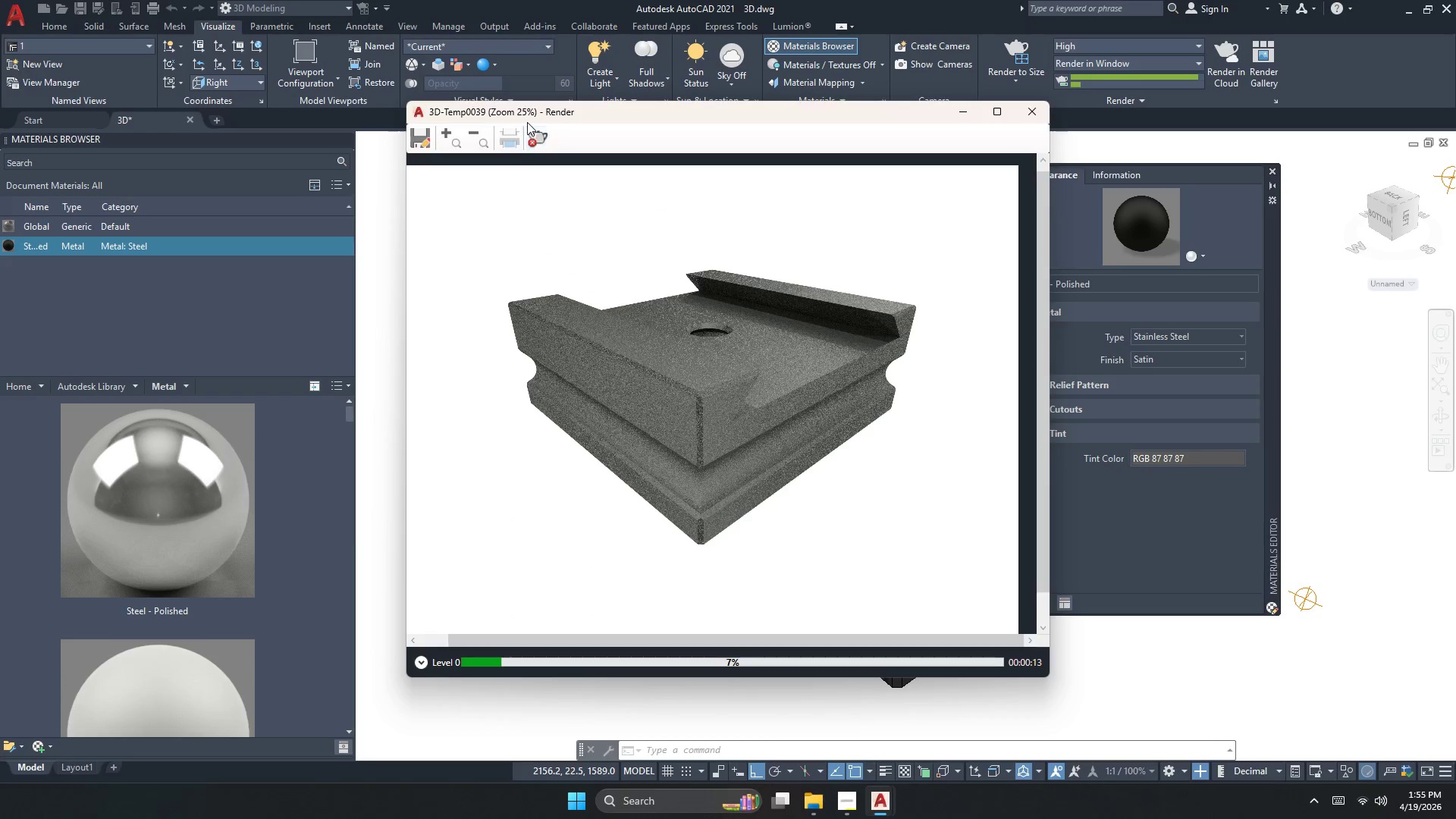 
left_click([1160, 353])
 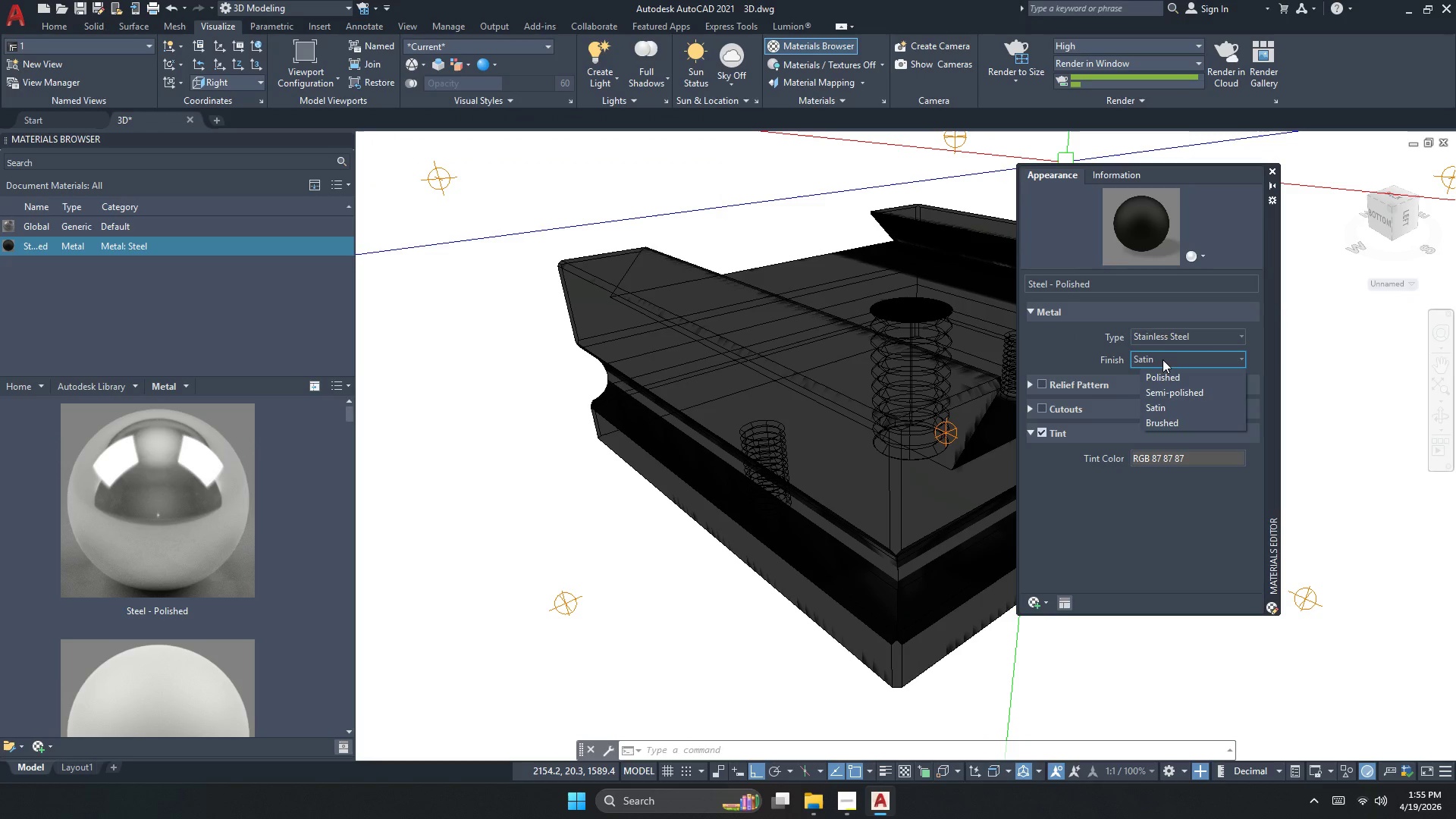 
left_click([1167, 388])
 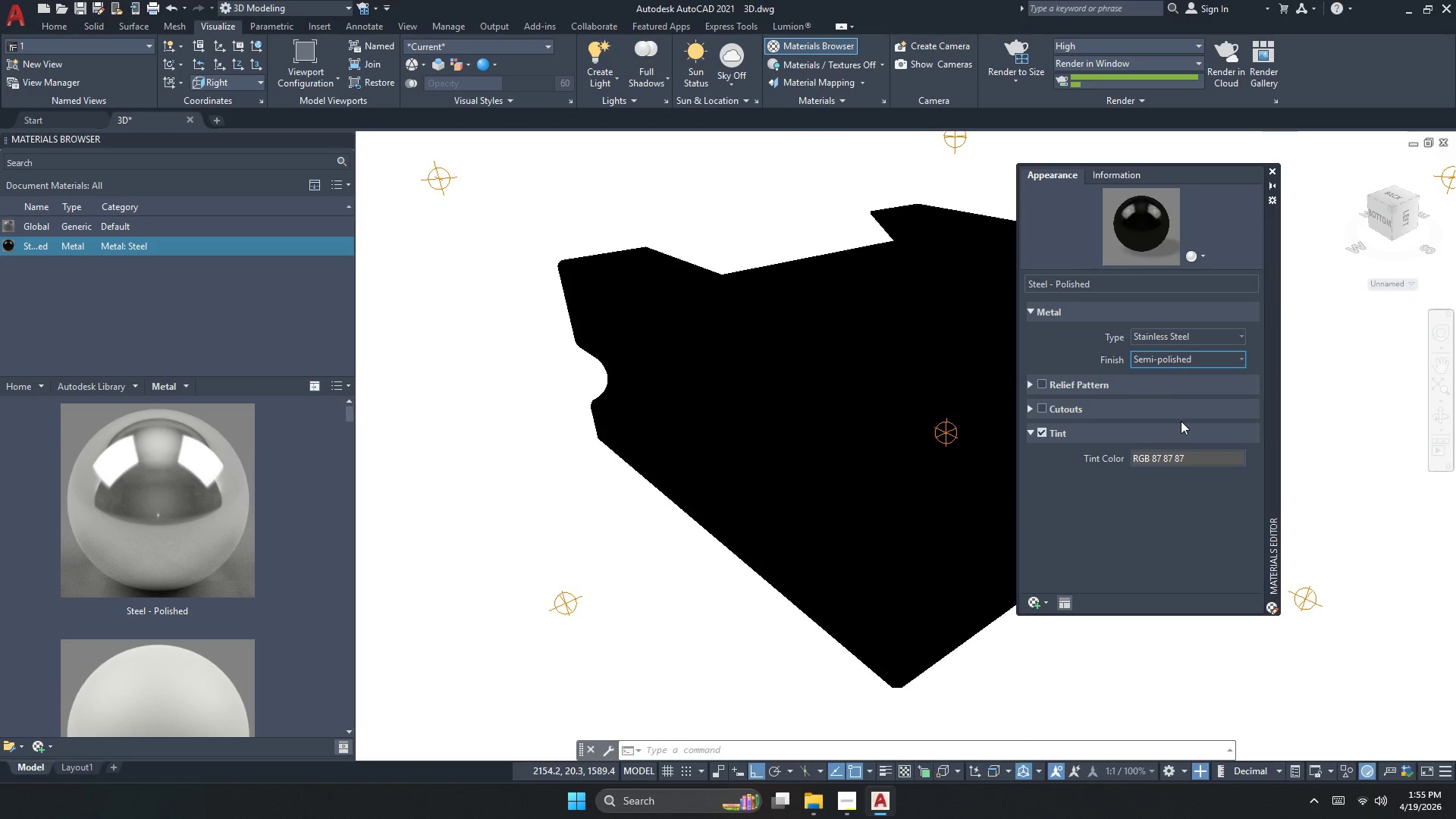 
left_click([1163, 333])
 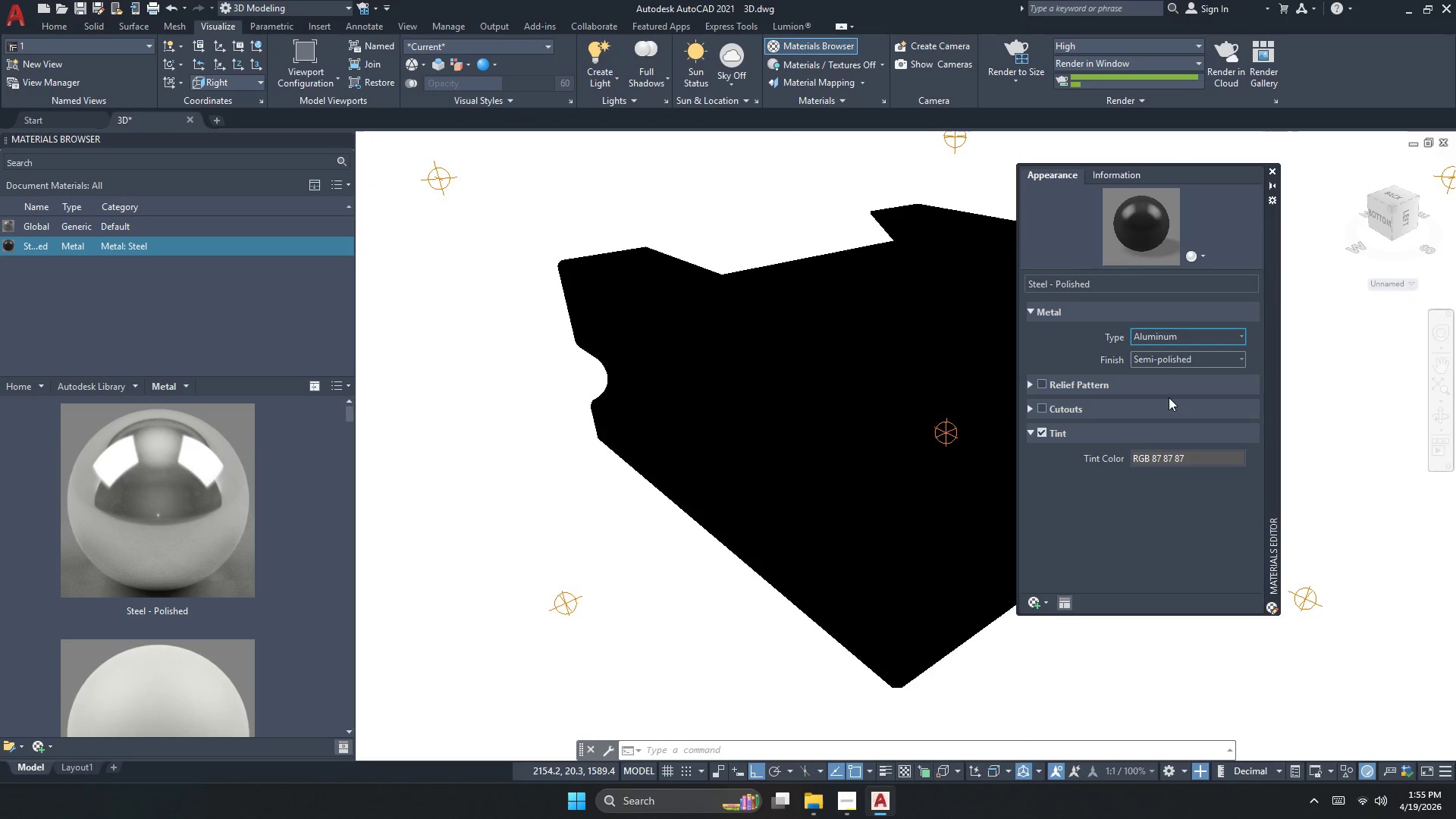 
wait(8.72)
 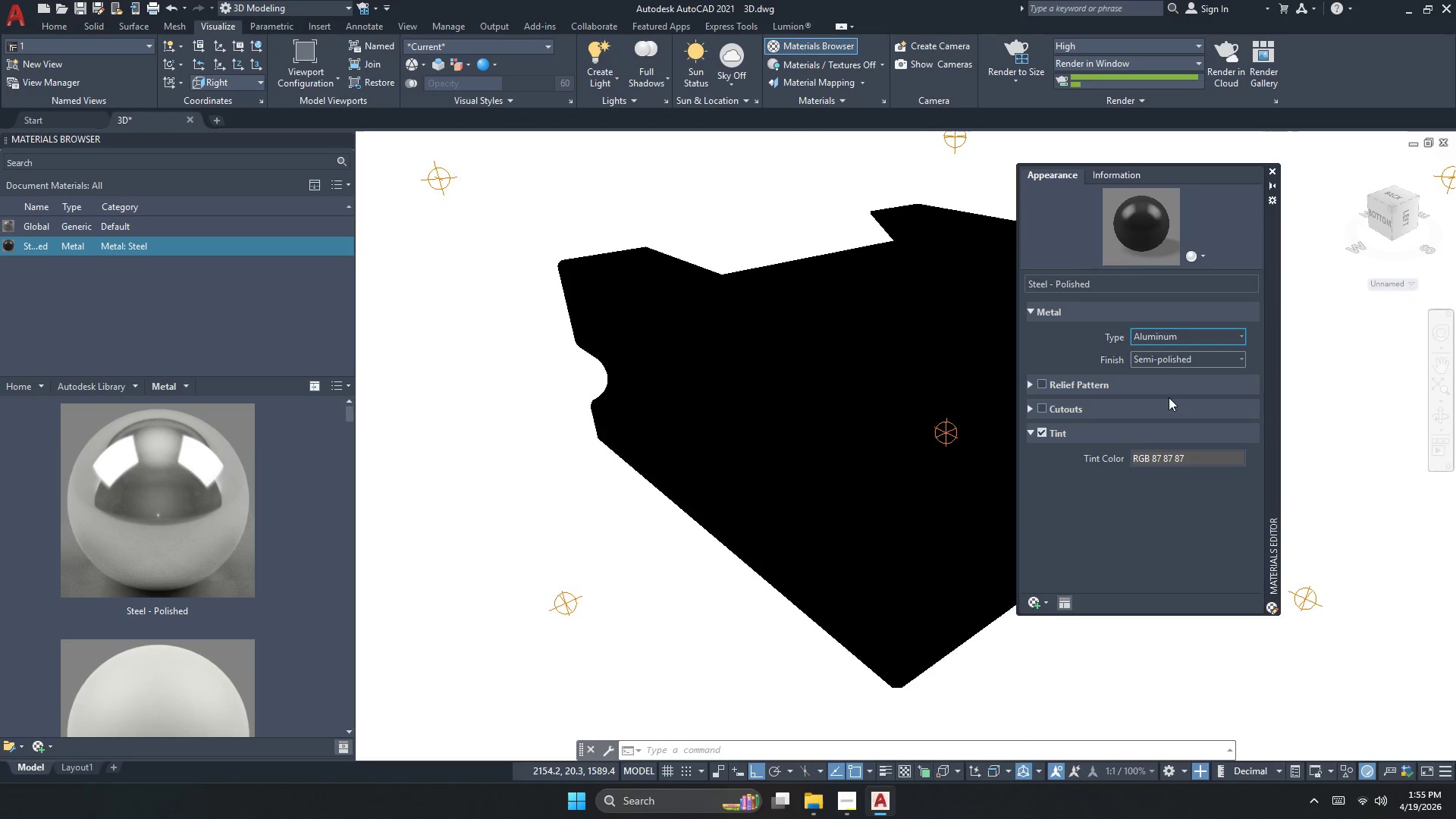 
scroll: coordinate [888, 382], scroll_direction: up, amount: 3.0
 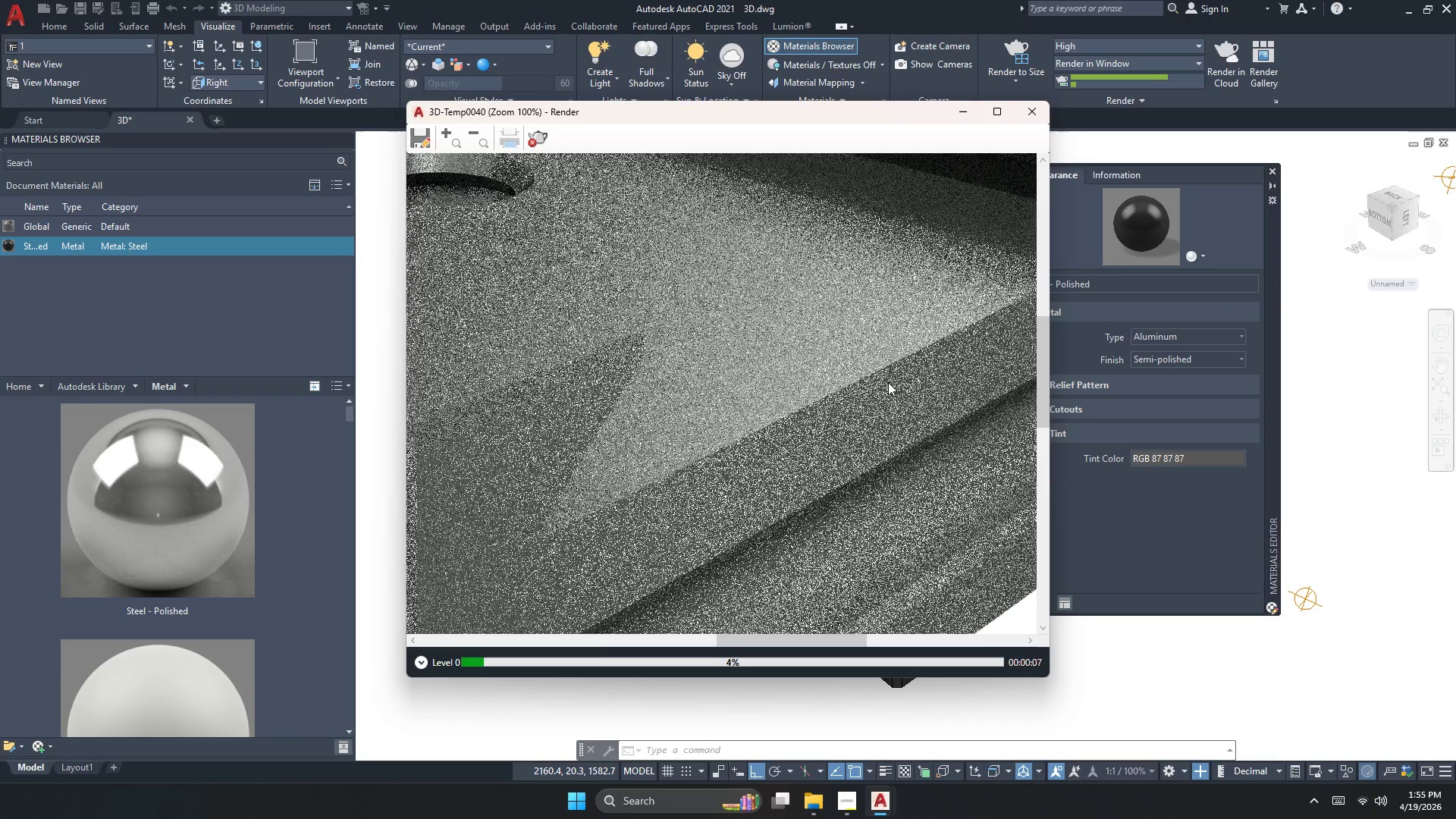 
scroll: coordinate [888, 382], scroll_direction: down, amount: 1.0
 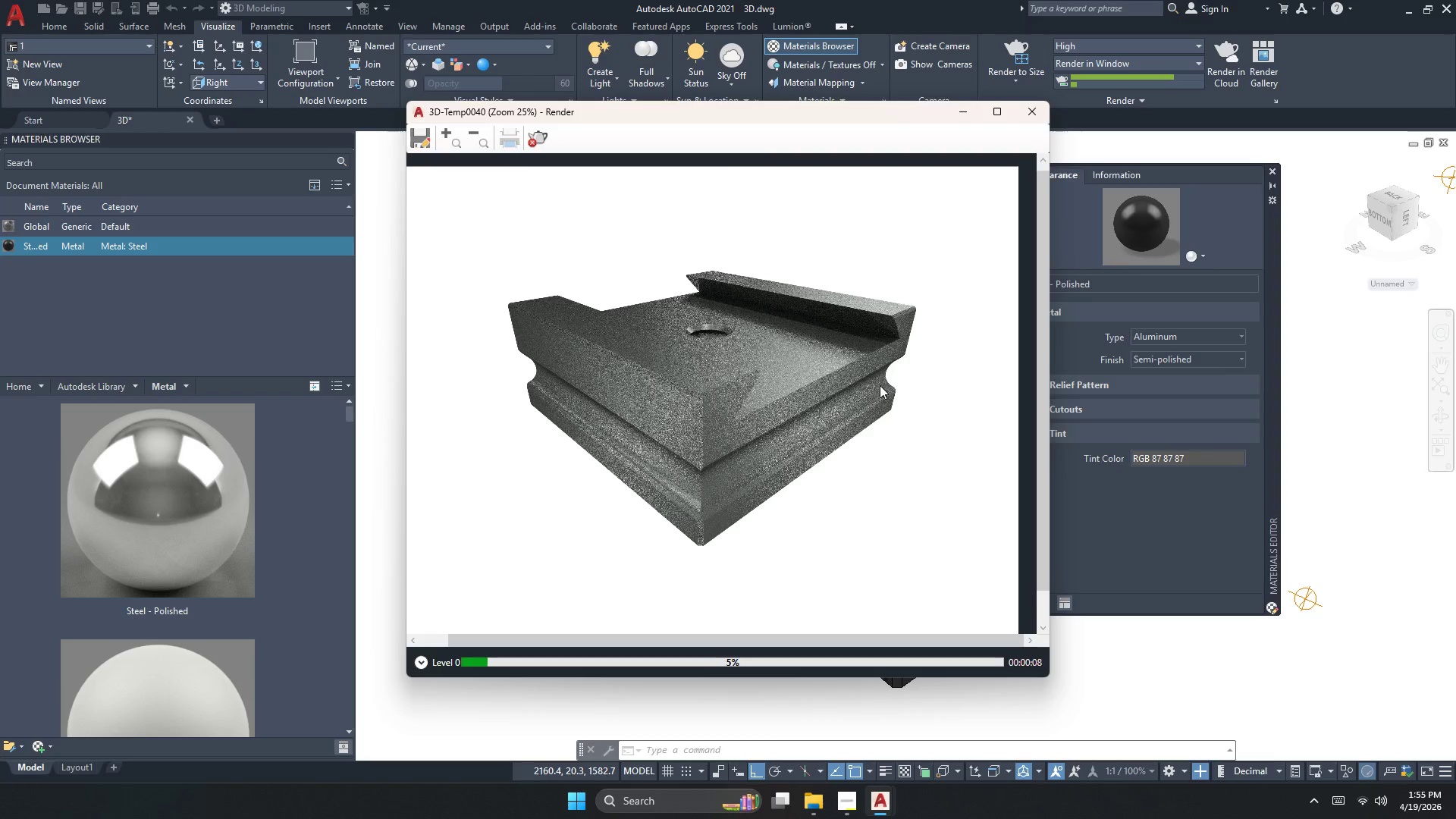 
scroll: coordinate [733, 388], scroll_direction: up, amount: 1.0
 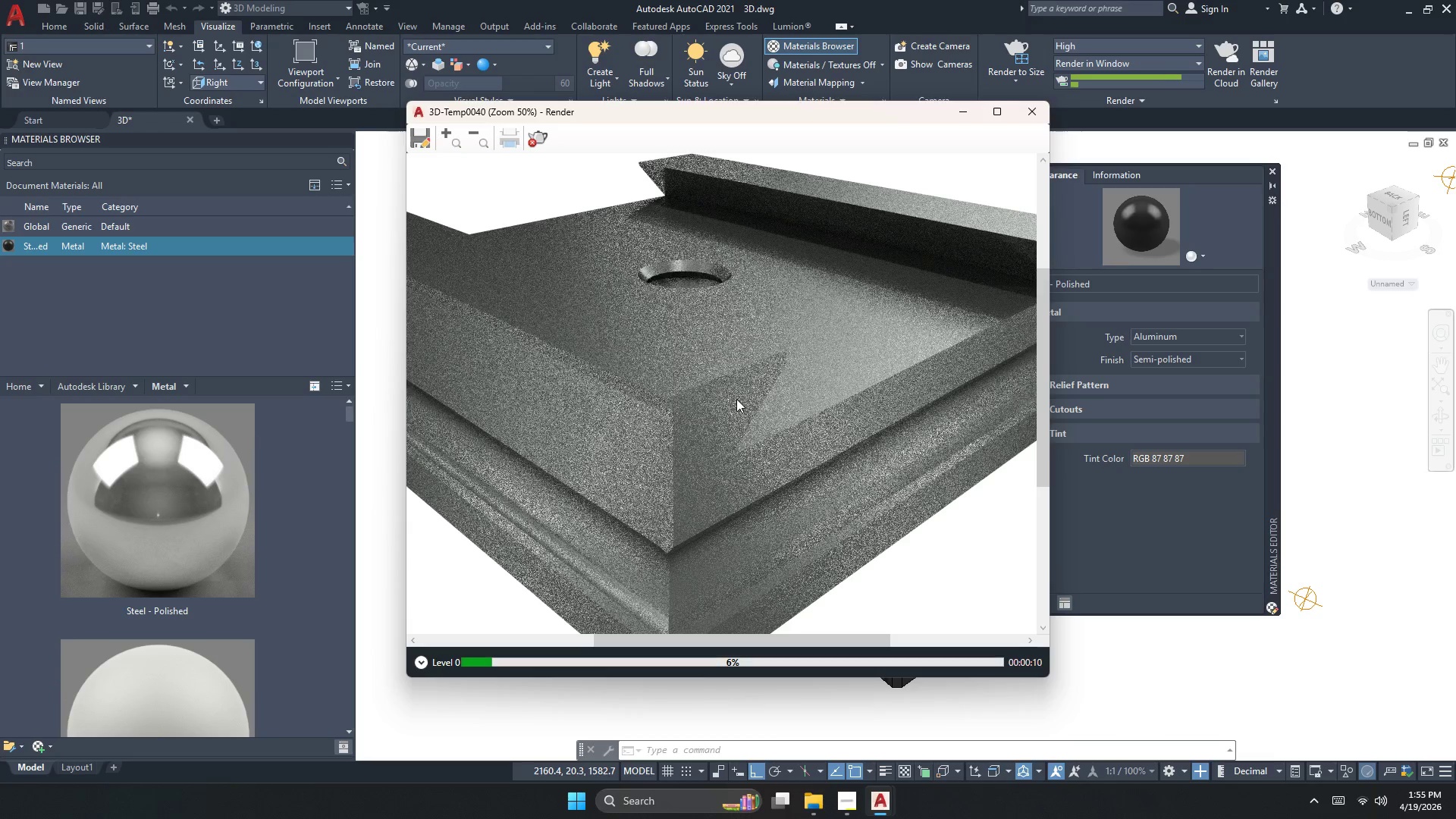 
scroll: coordinate [736, 399], scroll_direction: down, amount: 1.0
 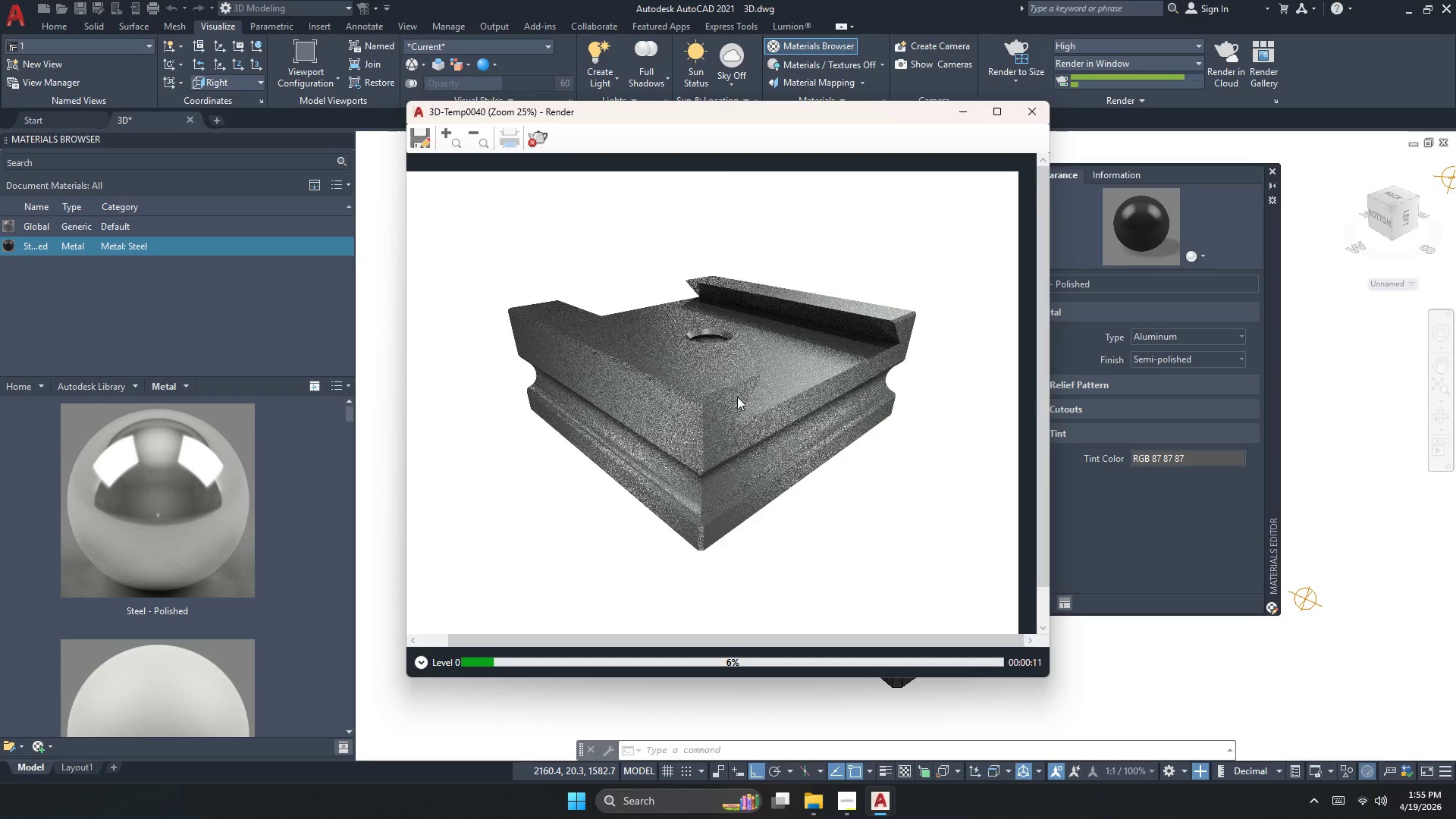 
scroll: coordinate [736, 394], scroll_direction: up, amount: 1.0
 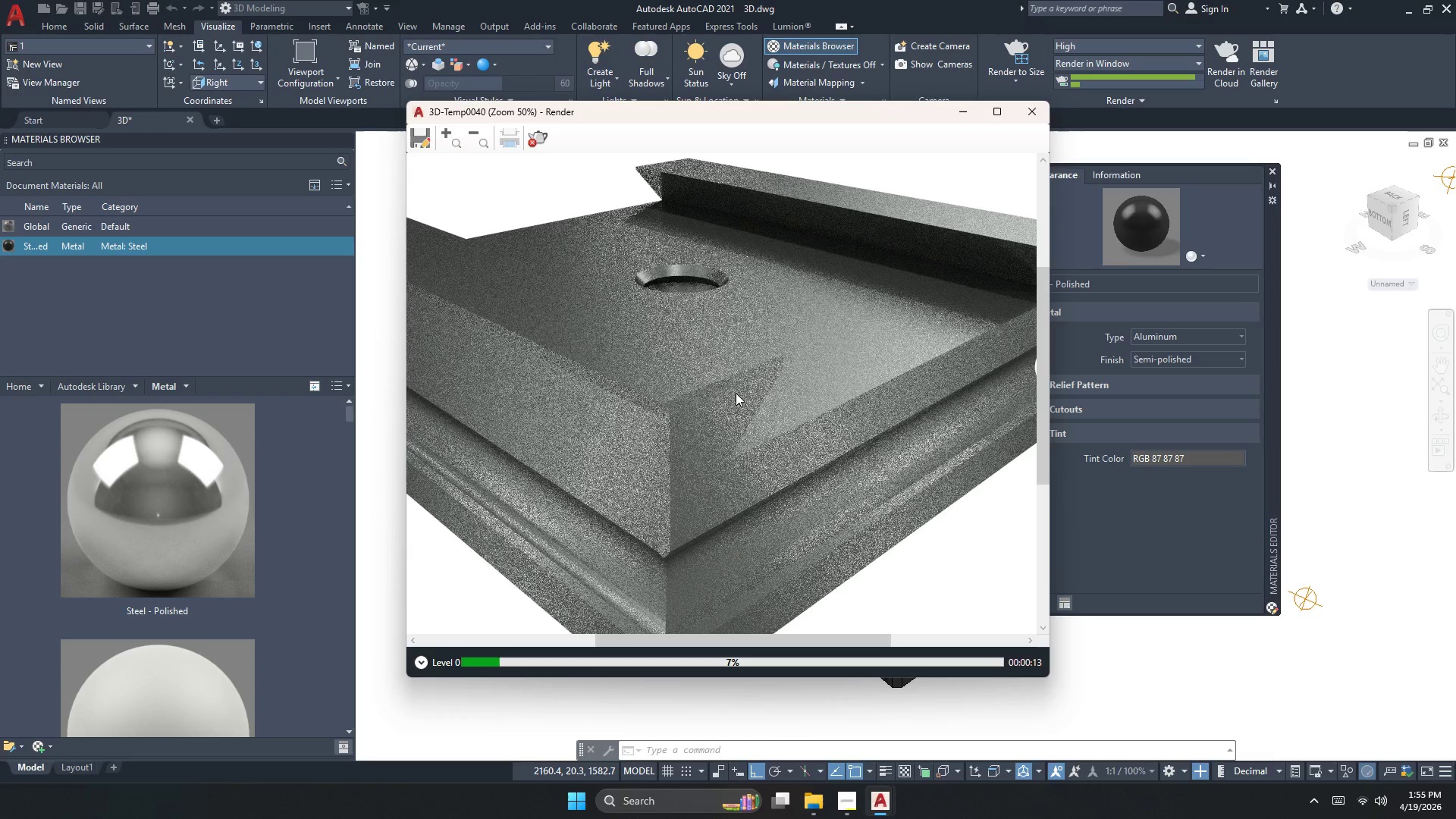 
scroll: coordinate [736, 393], scroll_direction: down, amount: 1.0
 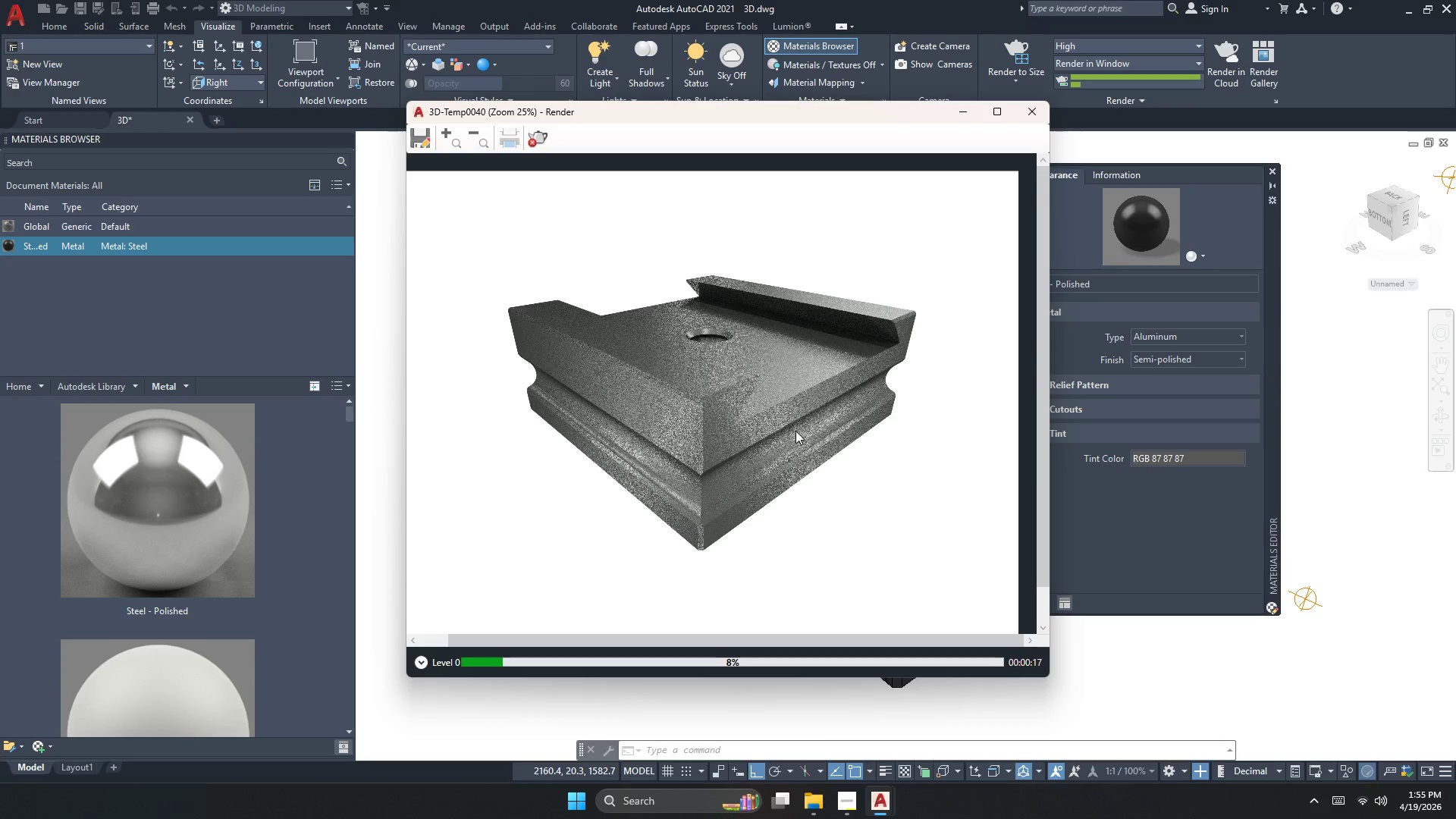 
left_click([532, 143])
 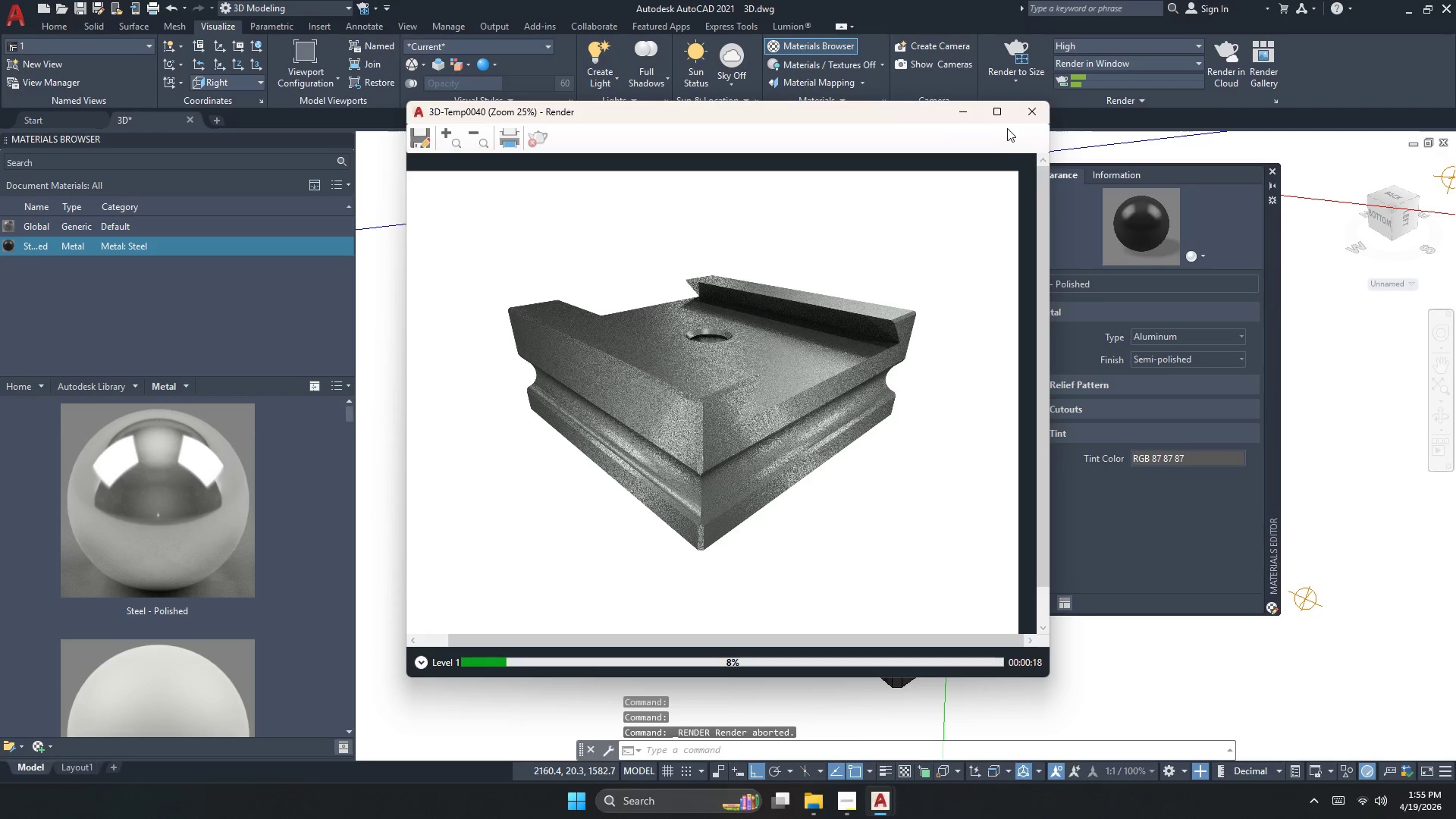 
left_click([1029, 115])
 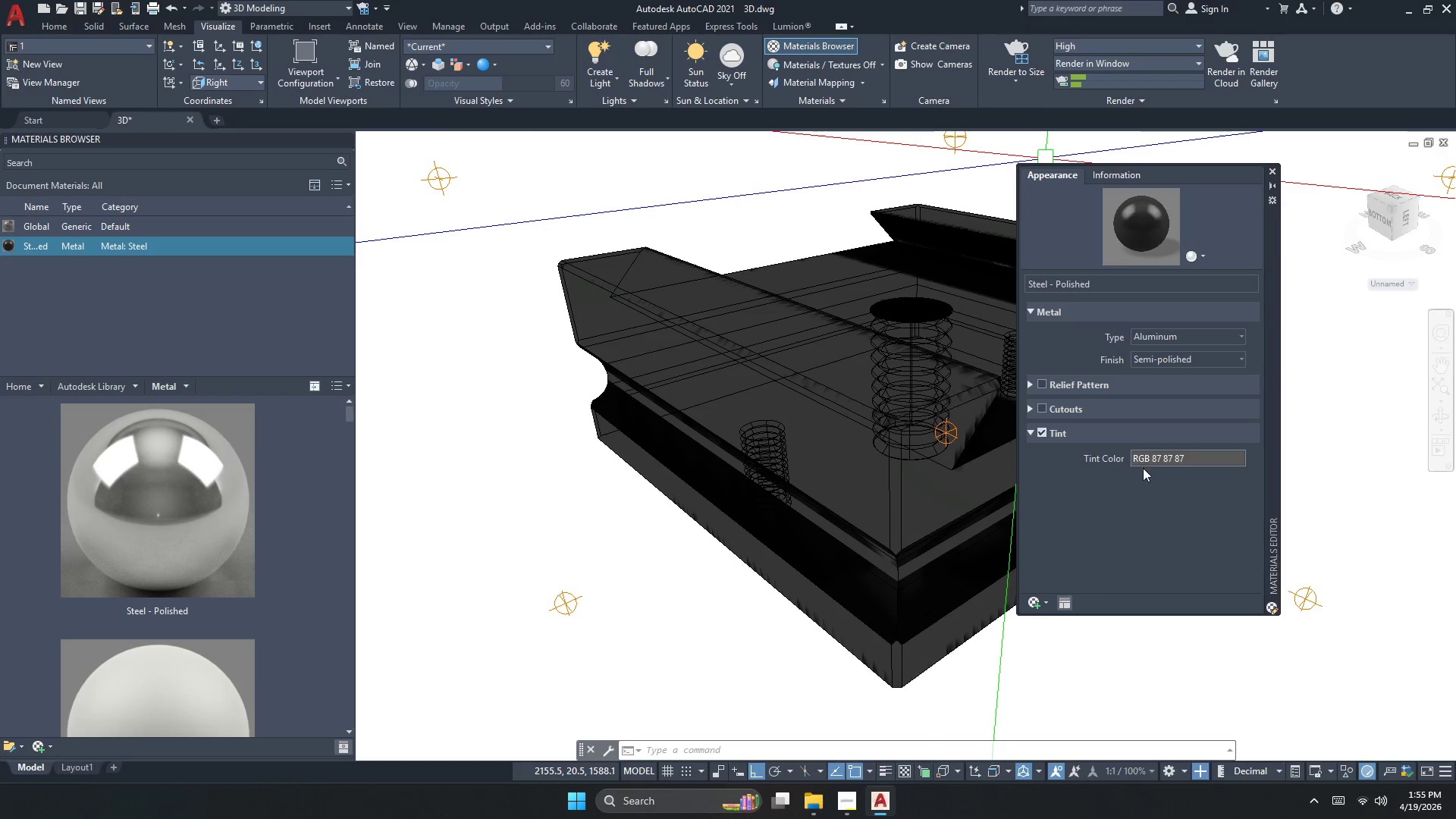 
left_click([1145, 460])
 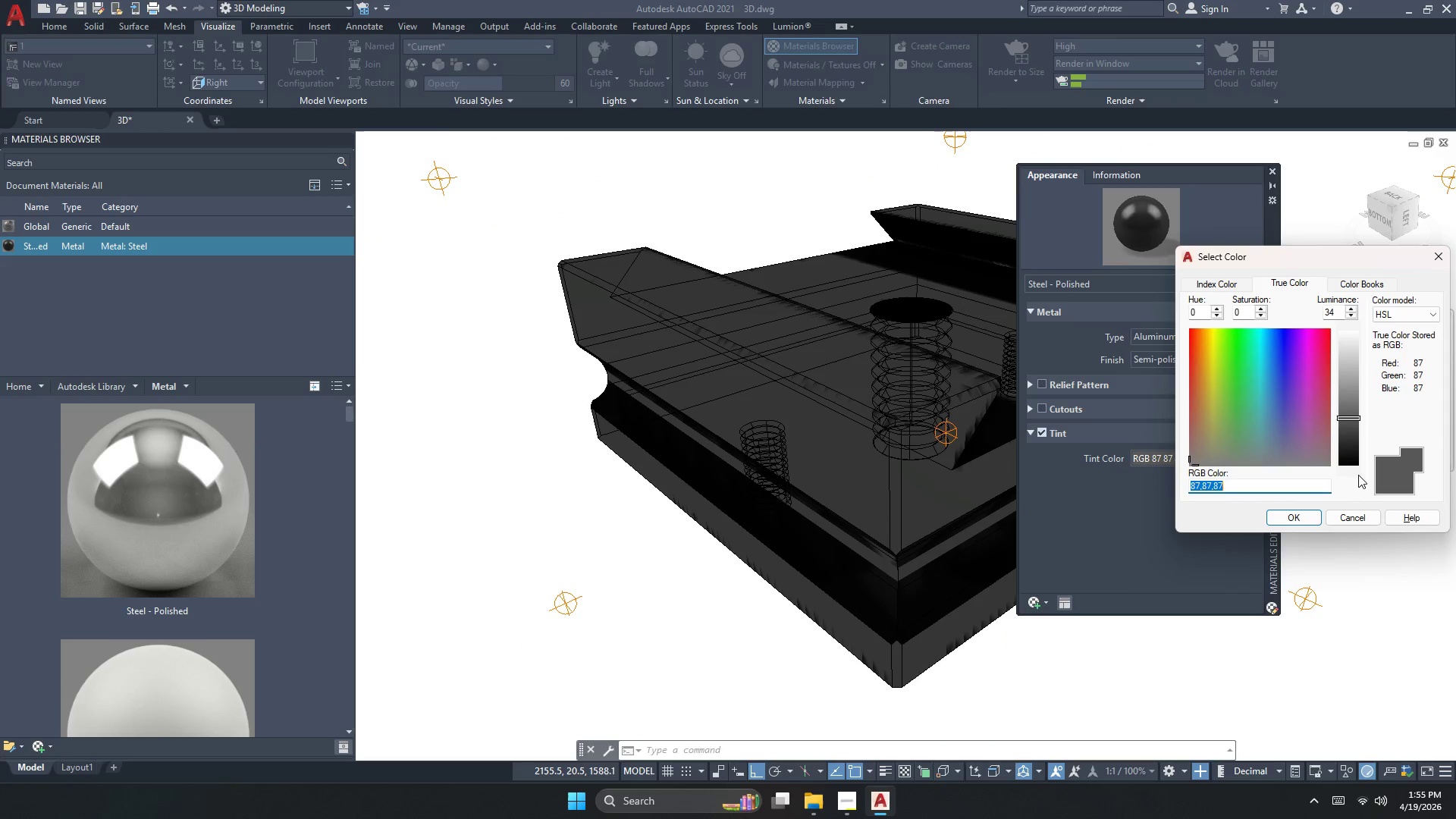 
left_click([1349, 437])
 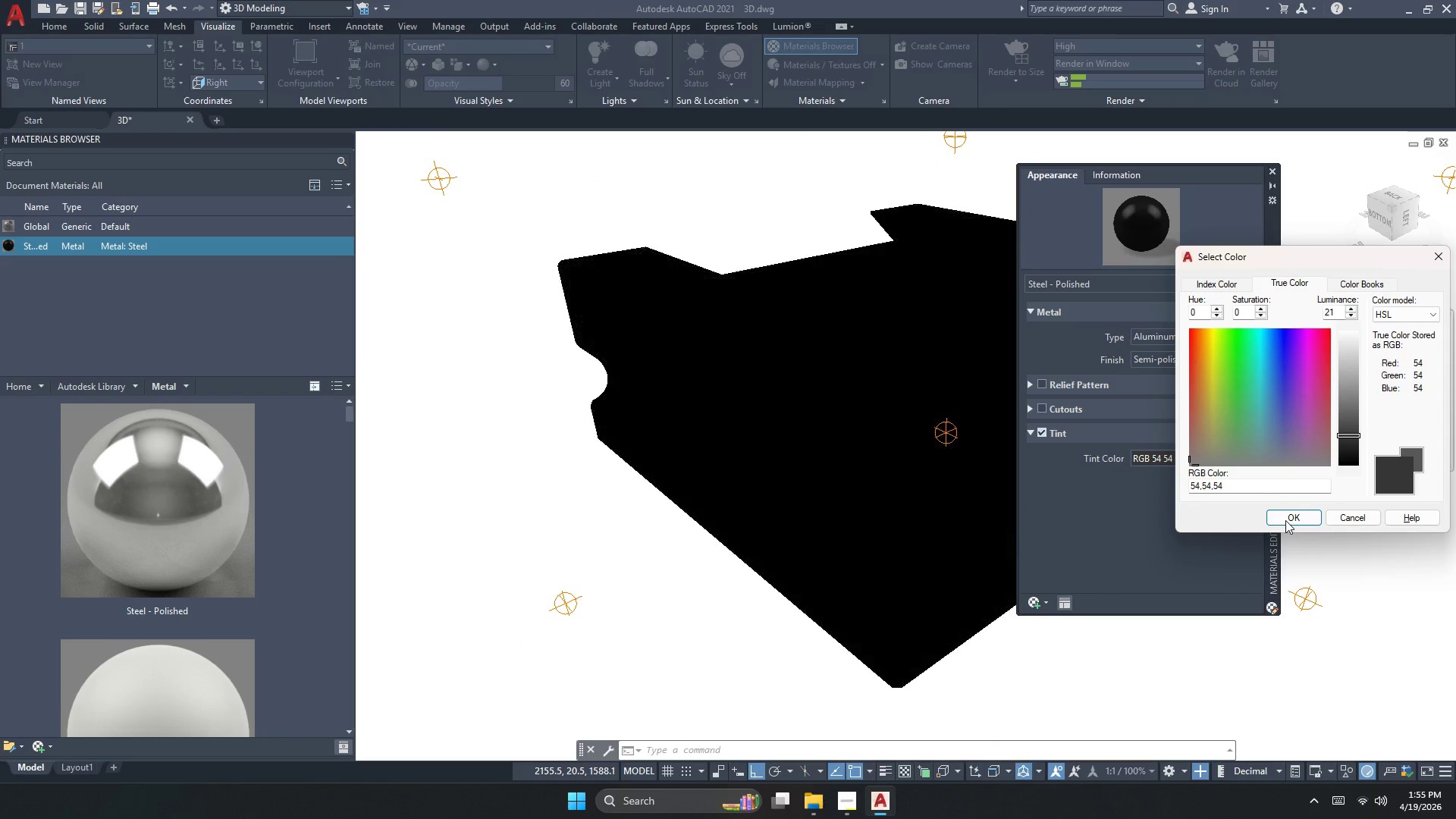 
left_click([1285, 520])
 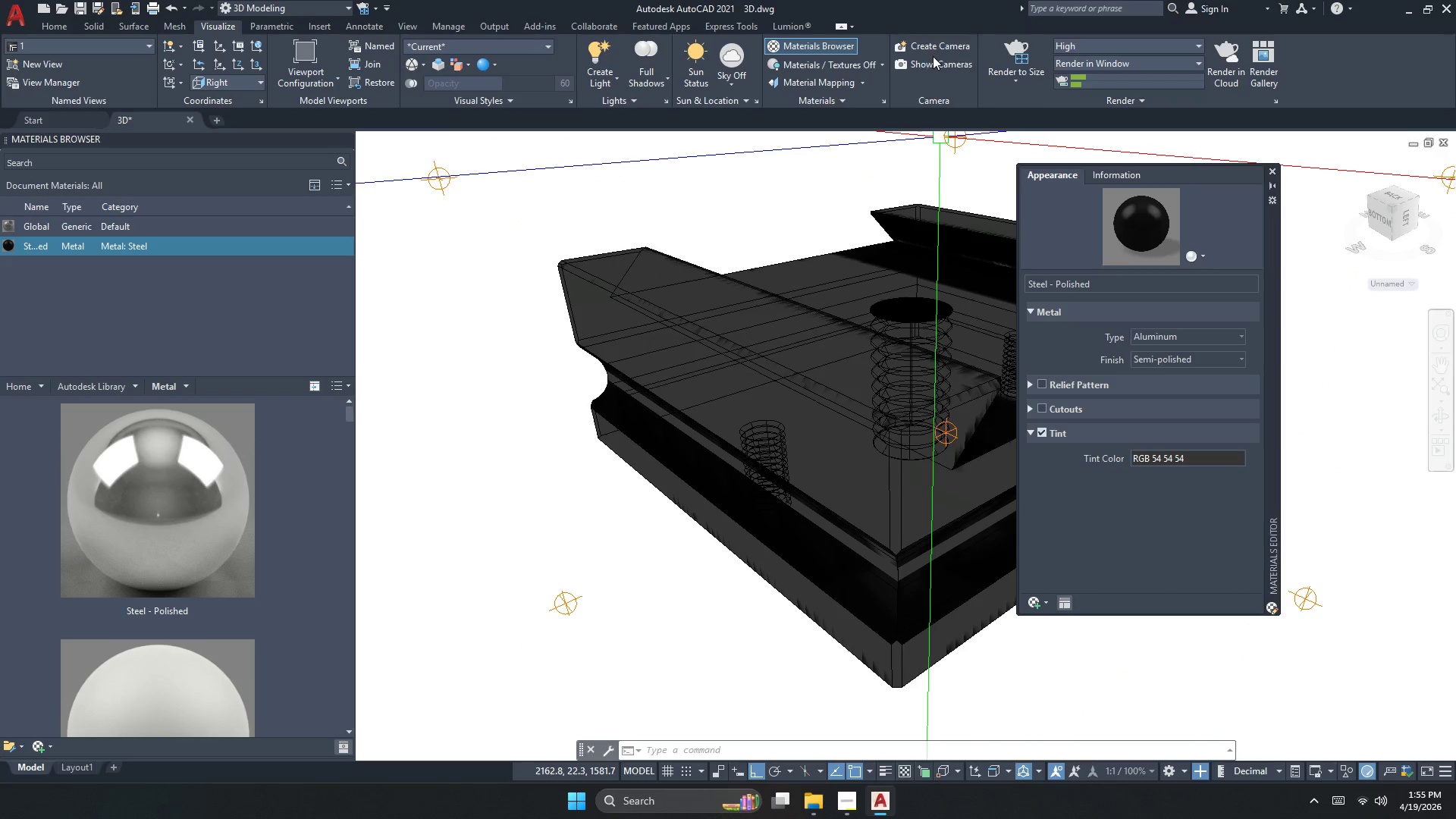 
left_click([1009, 45])
 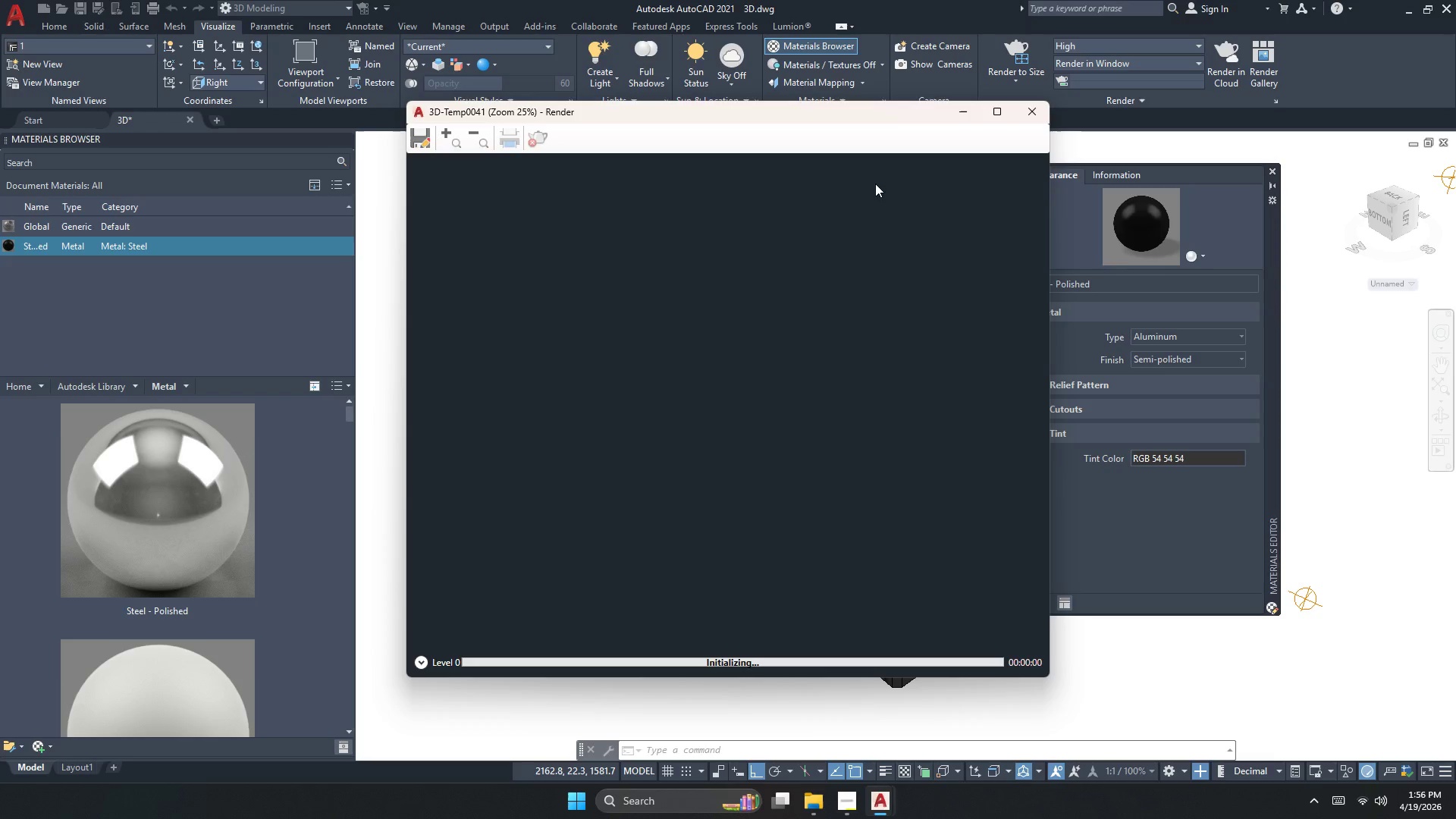 
wait(7.45)
 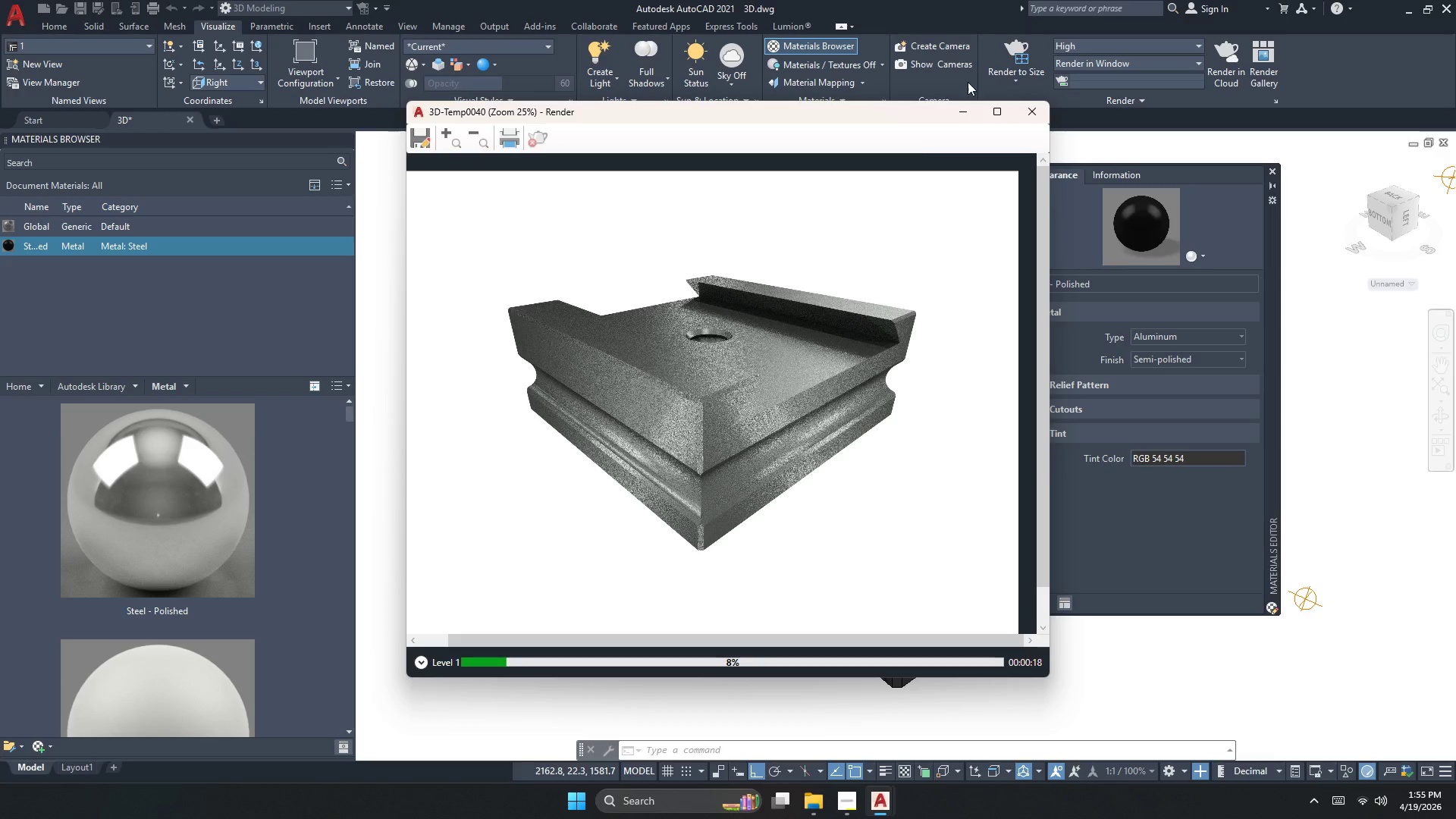 
scroll: coordinate [733, 592], scroll_direction: down, amount: 2.0
 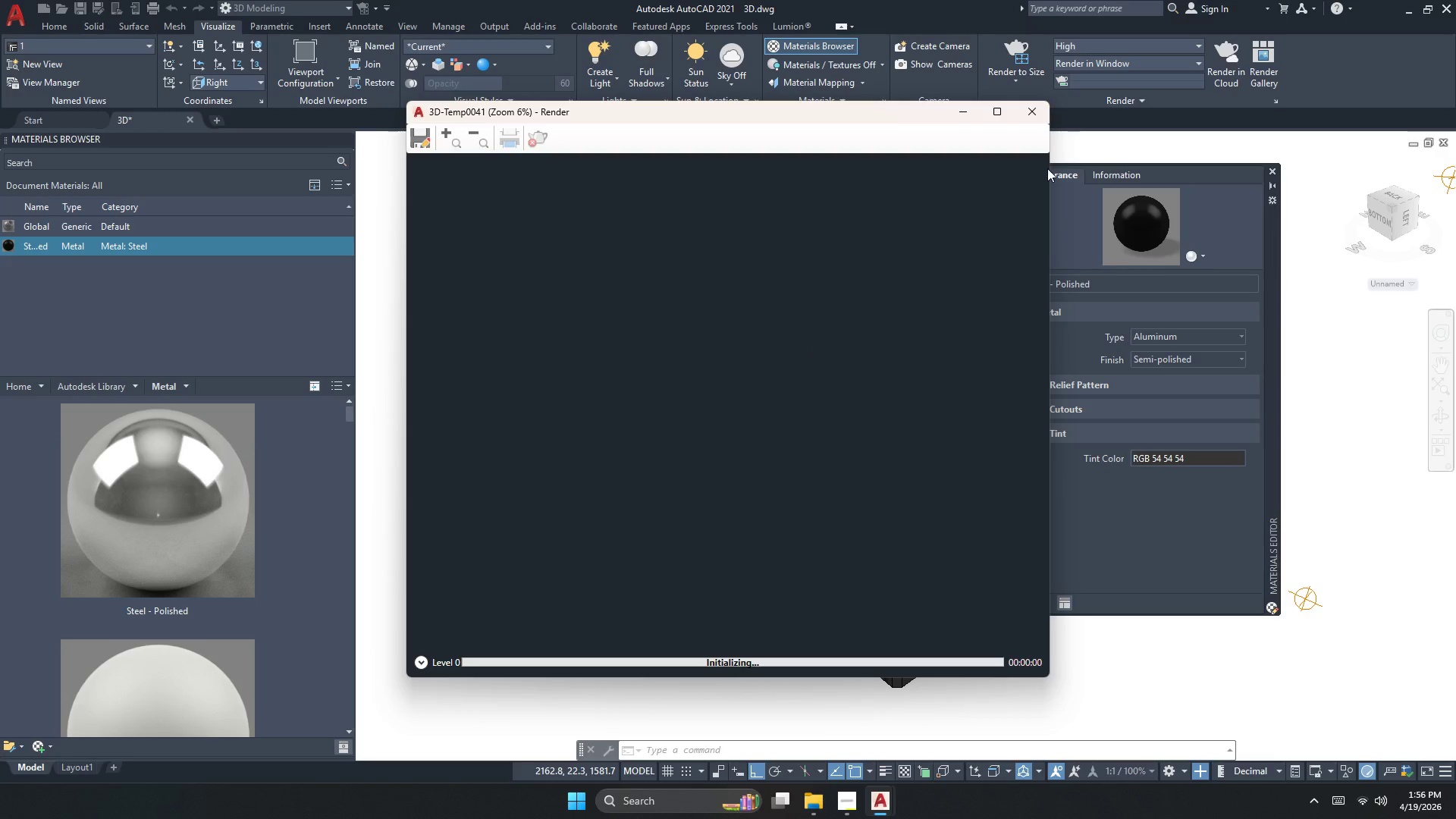 
left_click([1029, 113])
 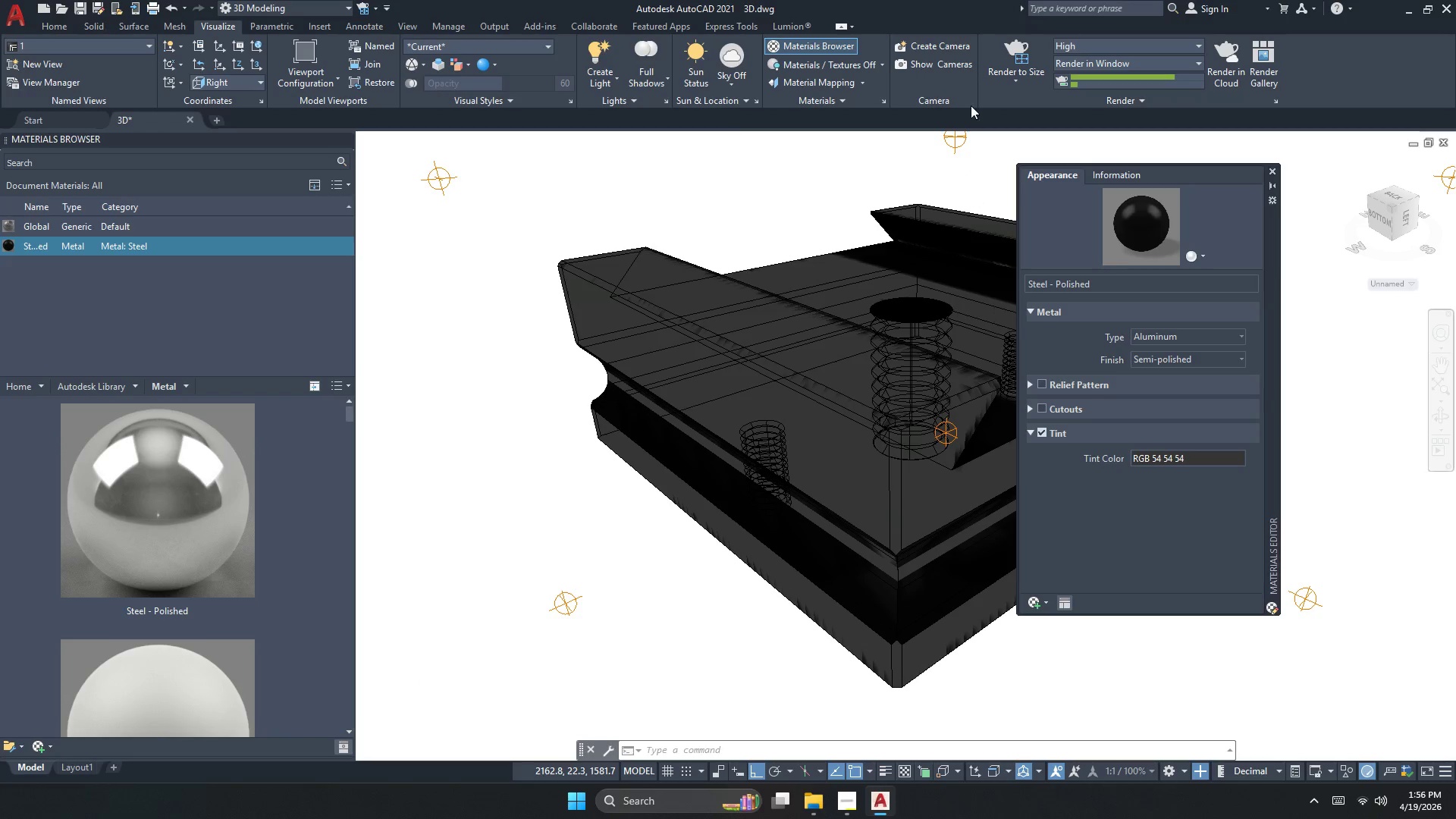 
left_click([1012, 59])